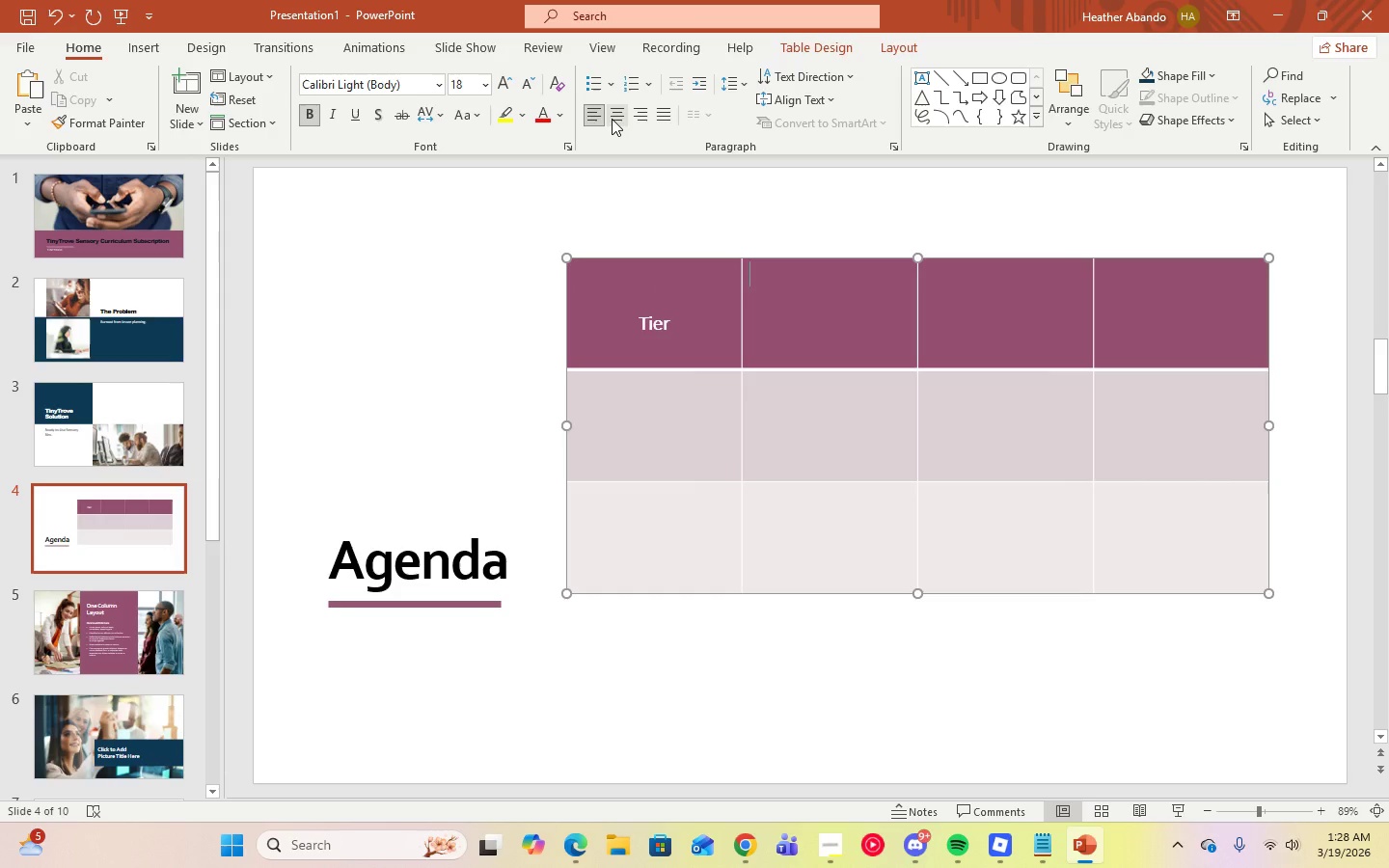 
key(Enter)
 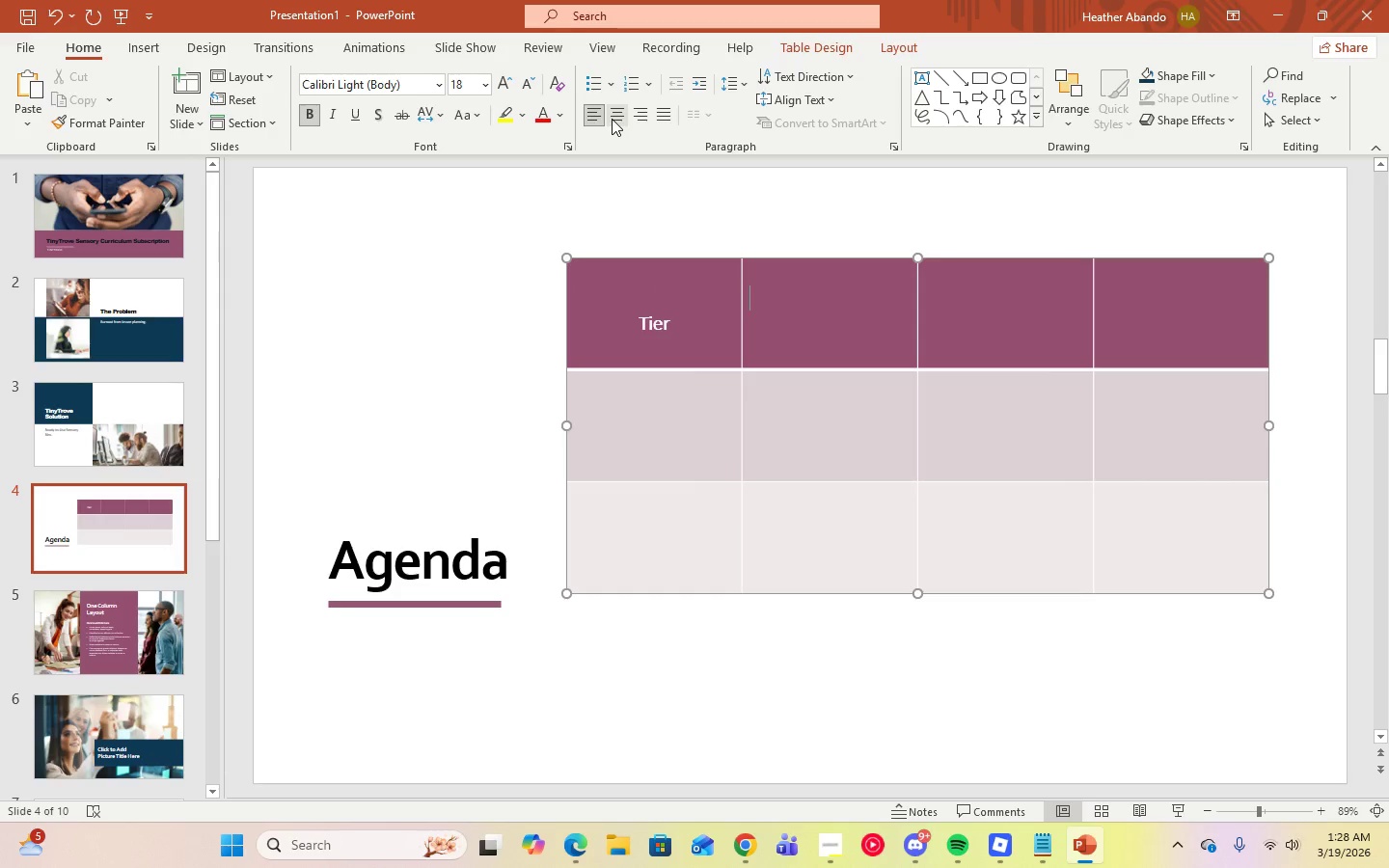 
key(Enter)
 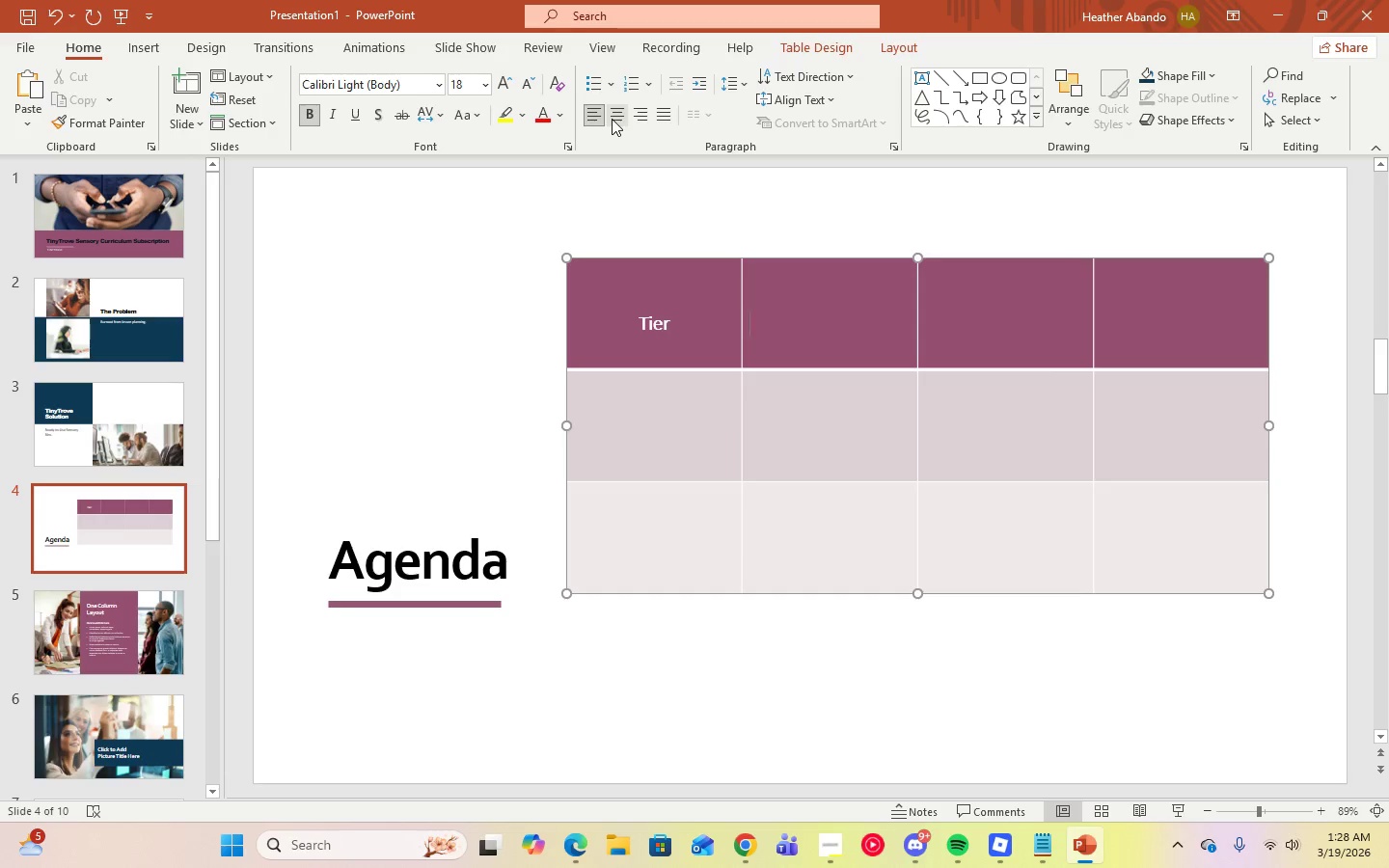 
left_click([612, 119])
 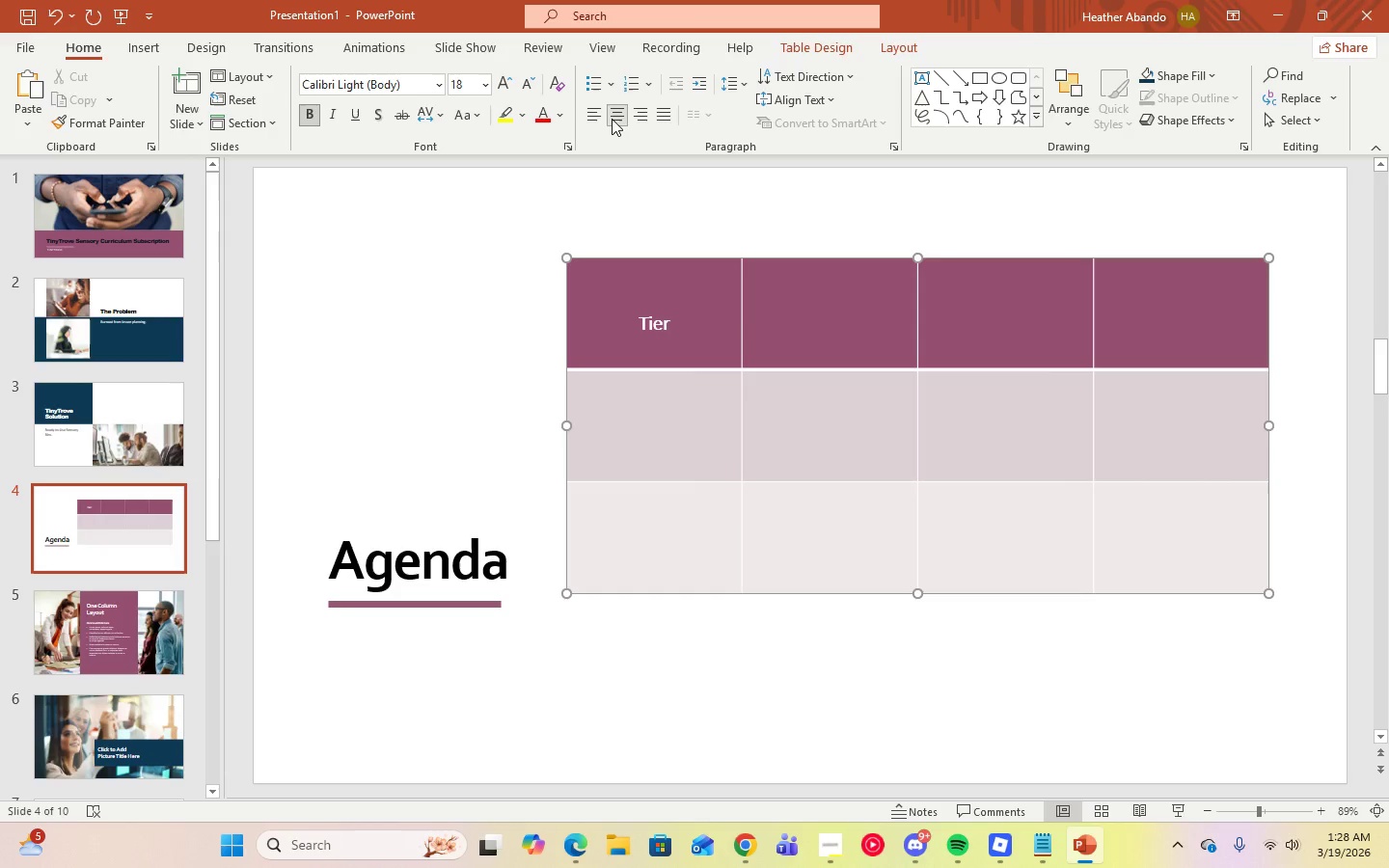 
type(Price)
 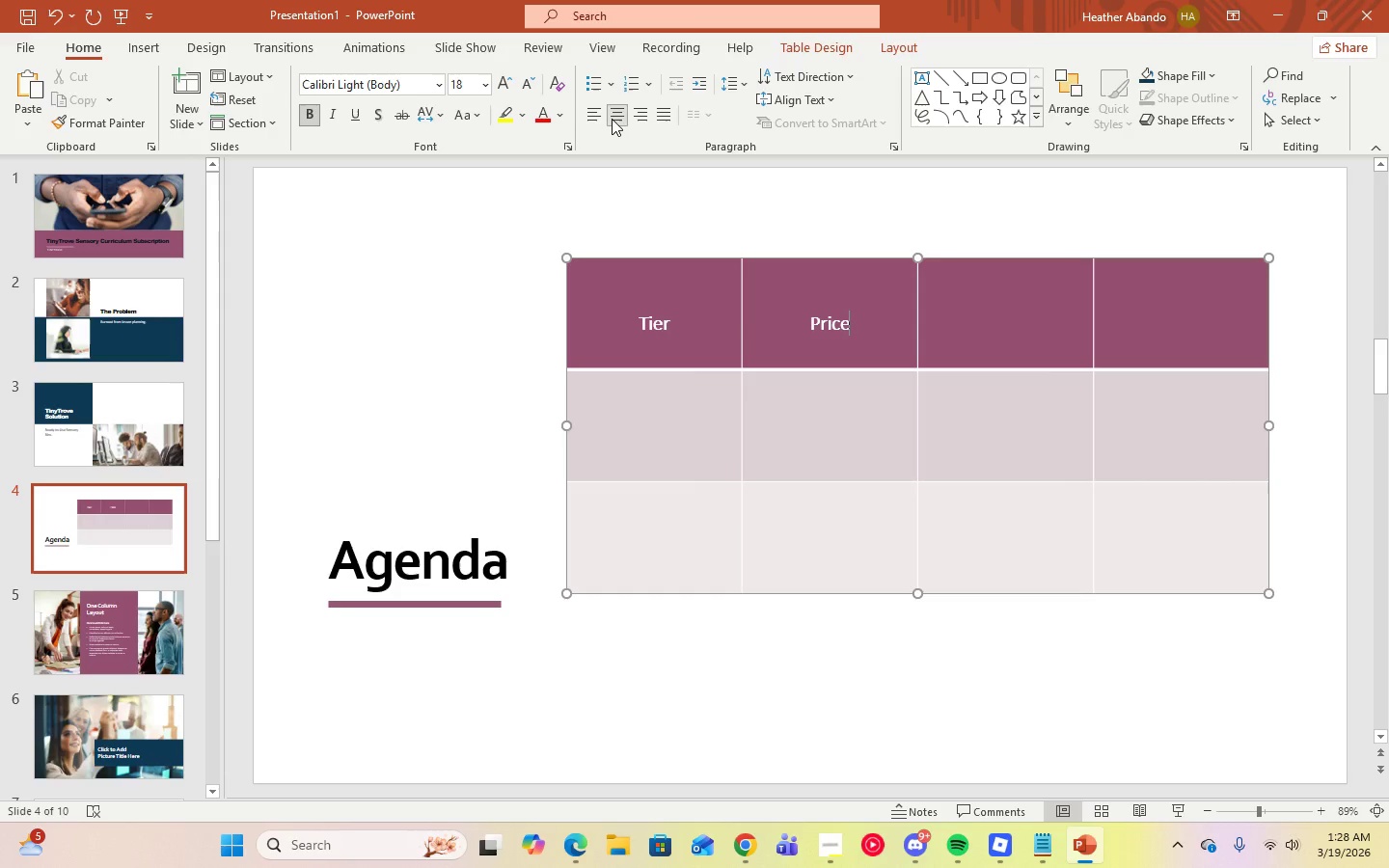 
key(ArrowRight)
 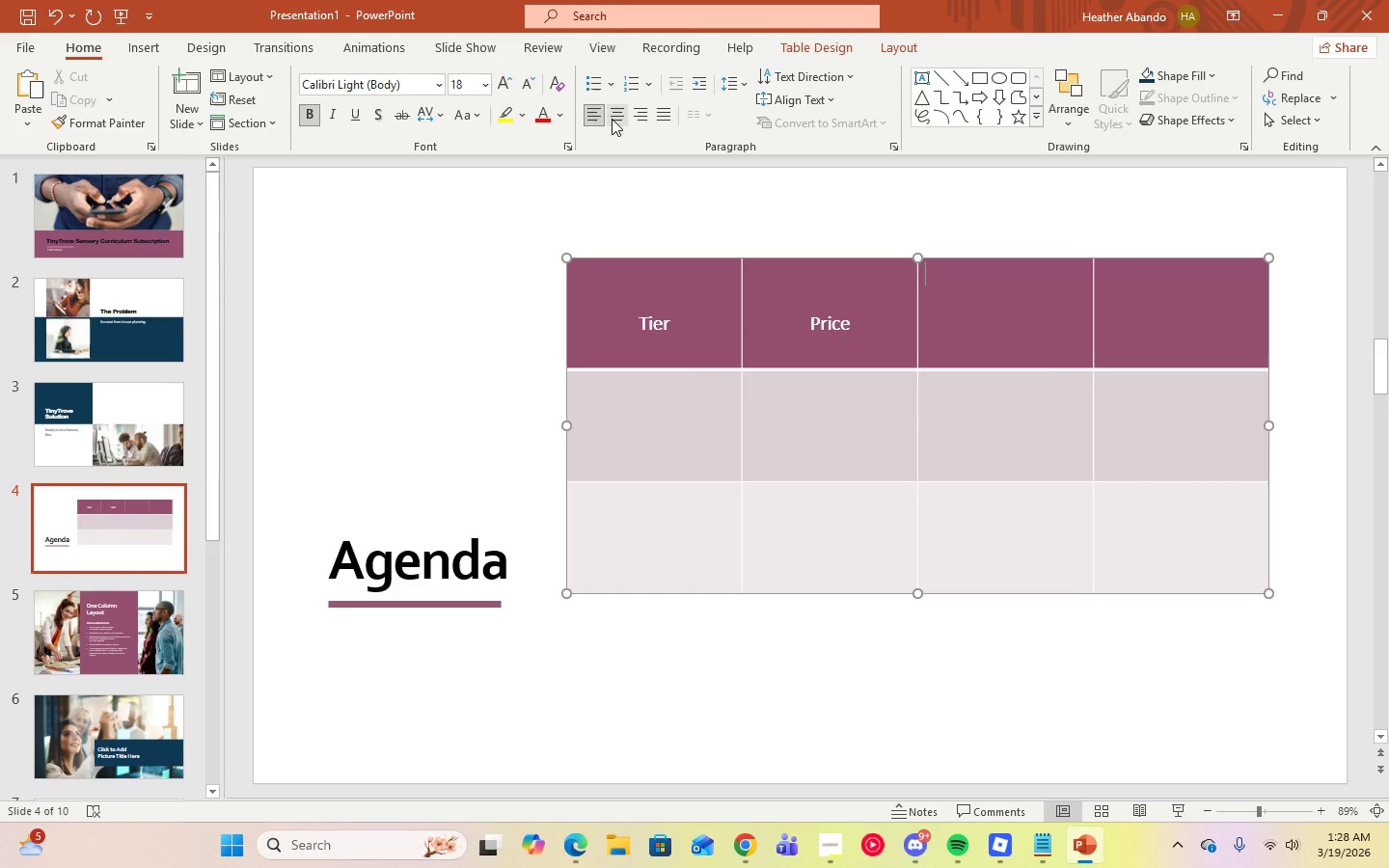 
key(Enter)
 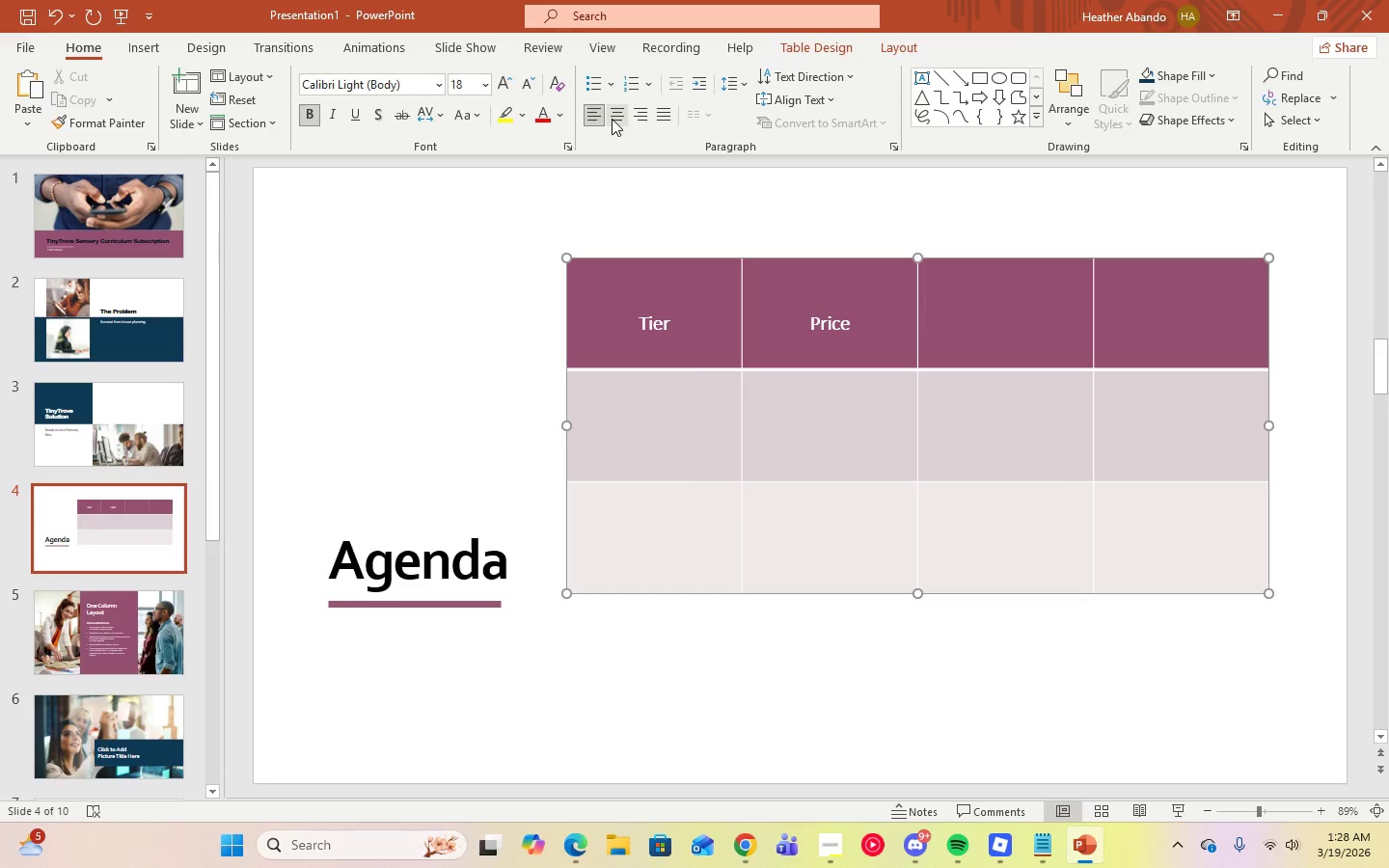 
key(Enter)
 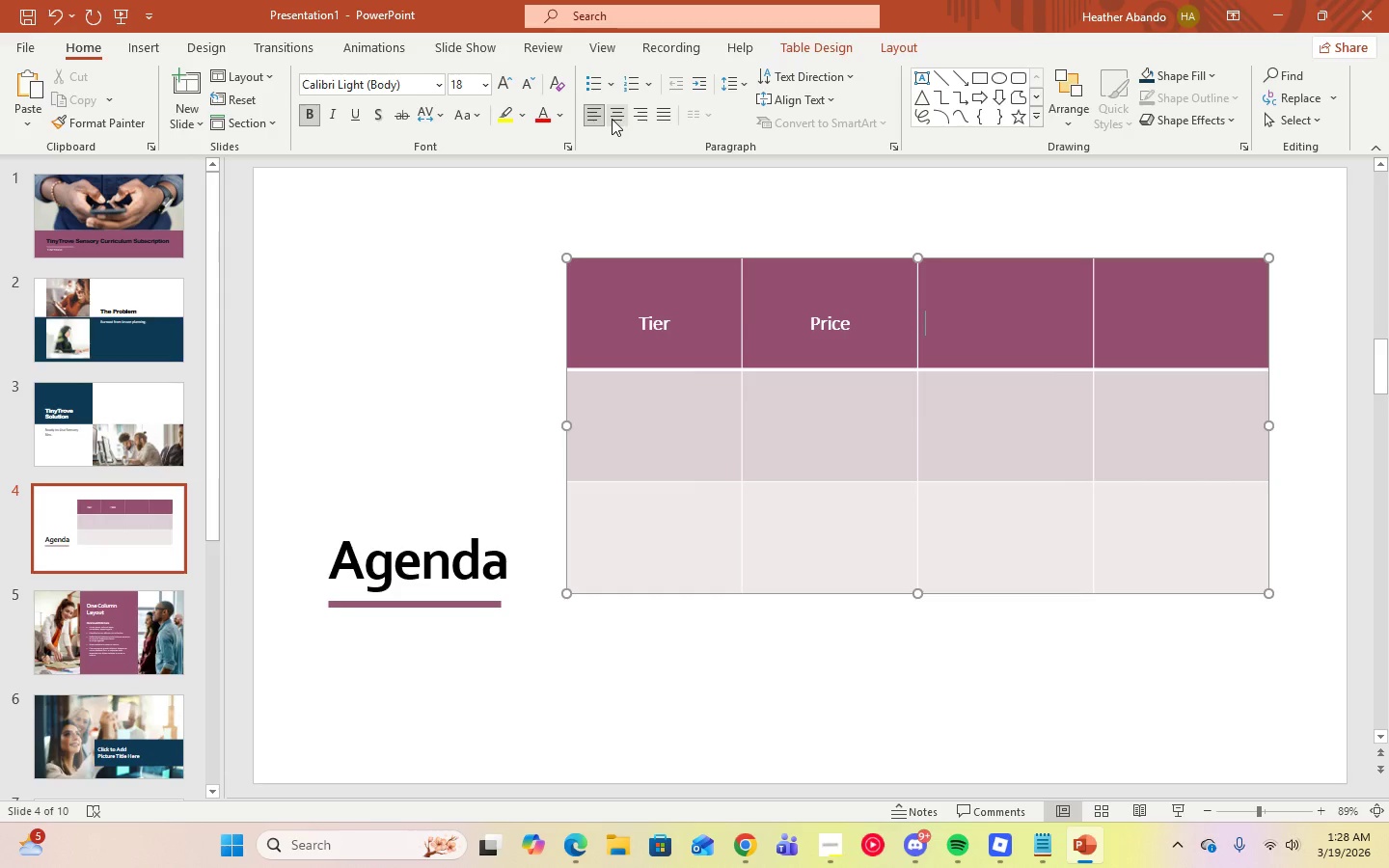 
left_click([612, 119])
 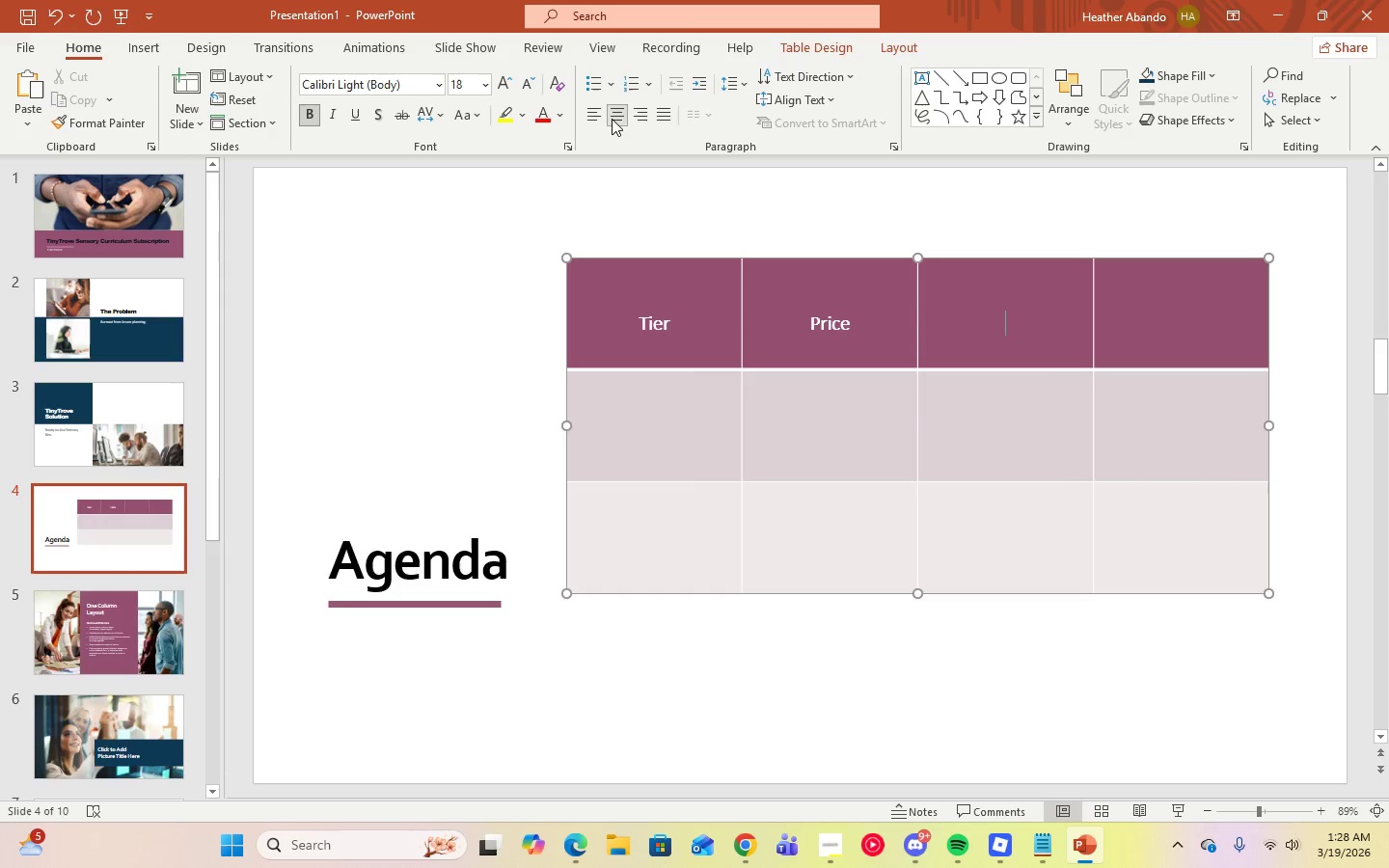 
type(Activities)
 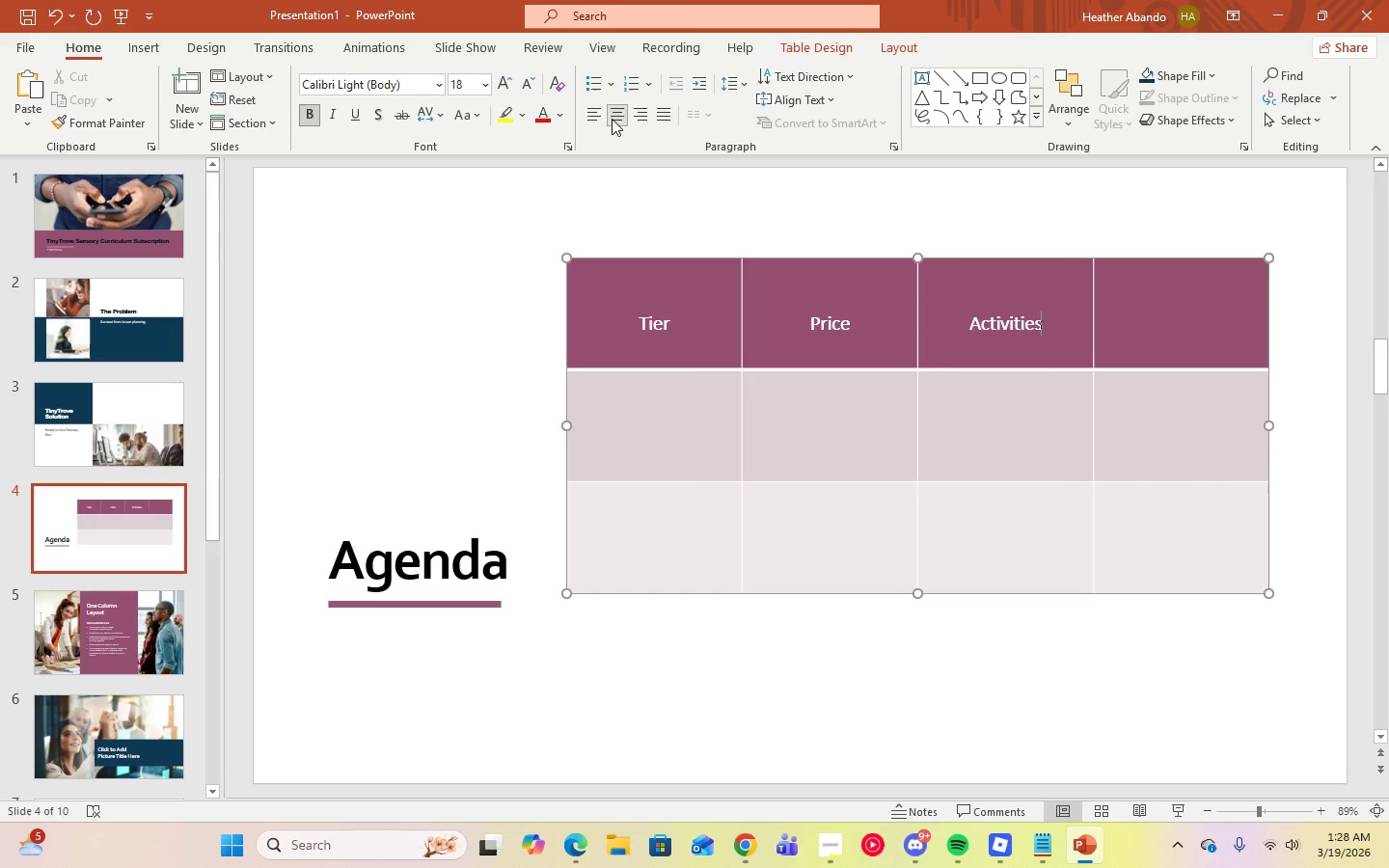 
key(ArrowRight)
 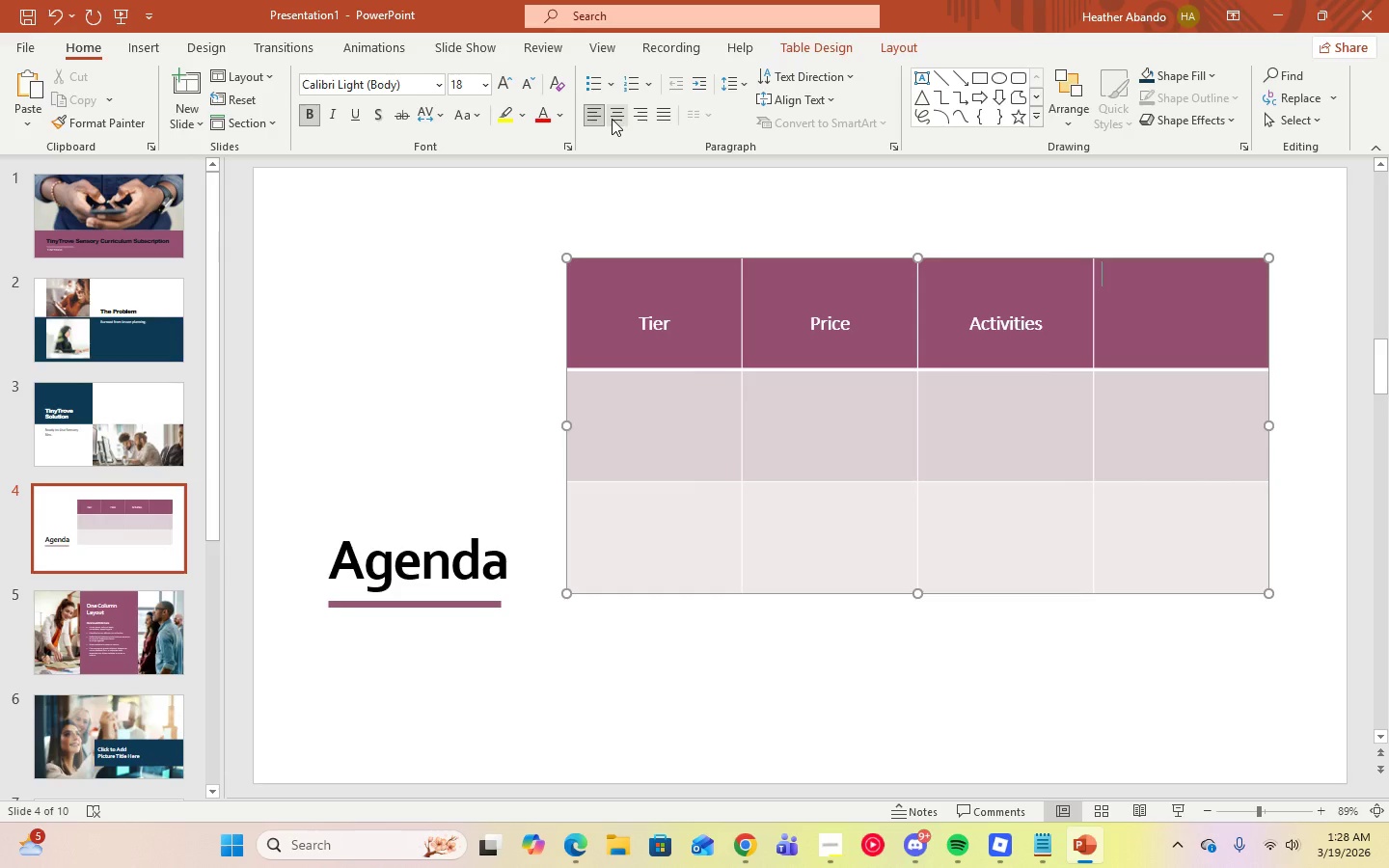 
key(Enter)
 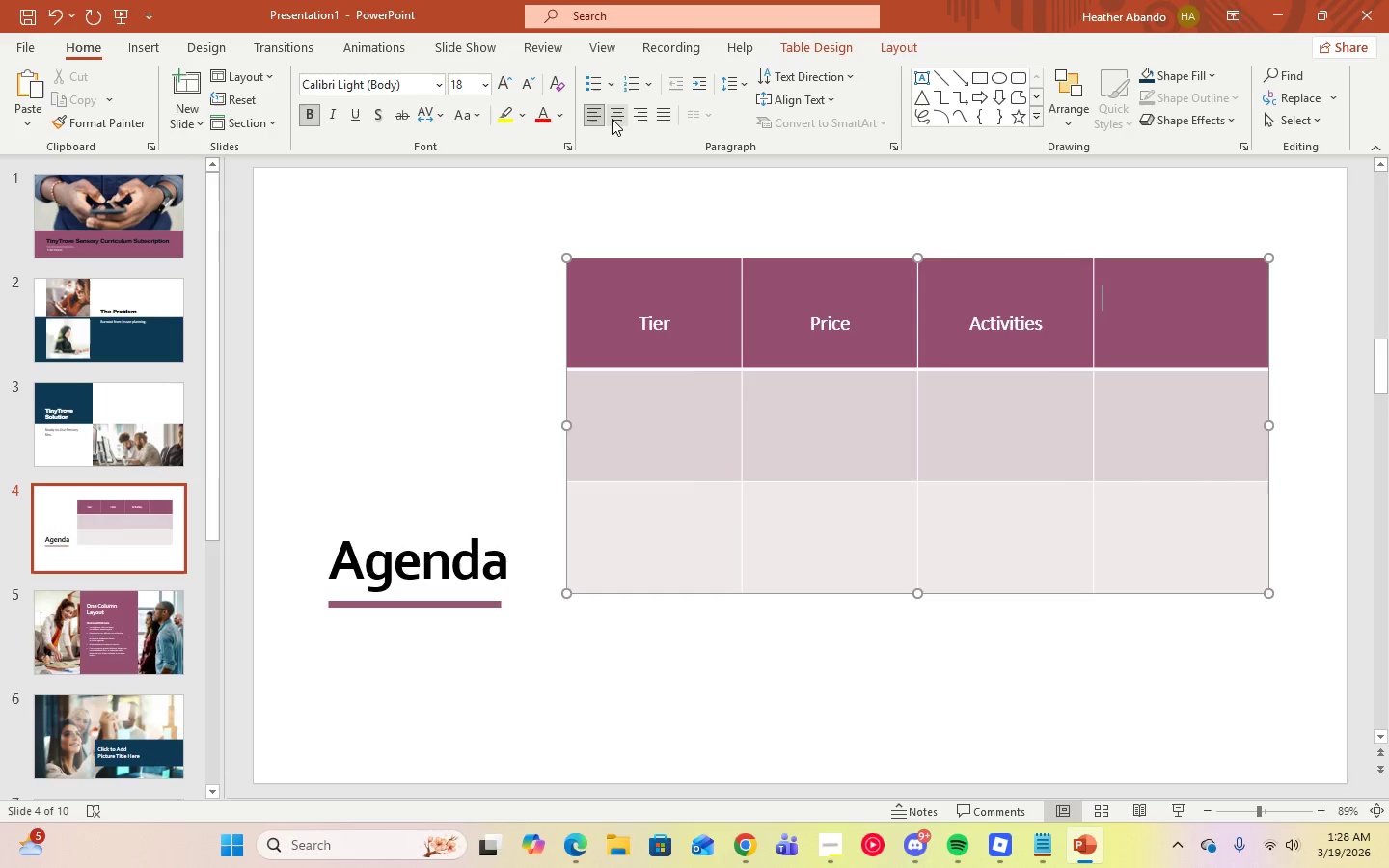 
key(Enter)
 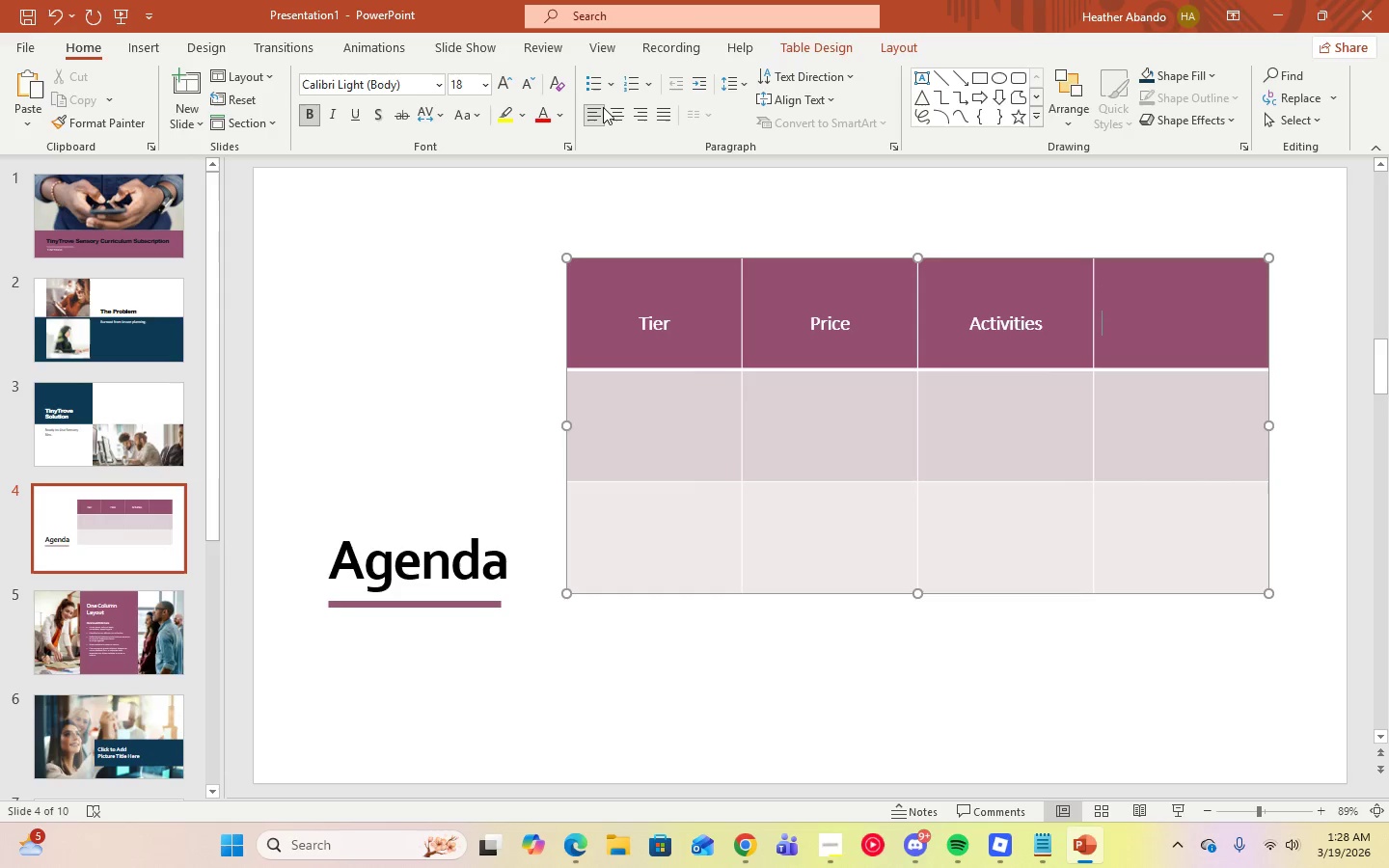 
left_click([608, 111])
 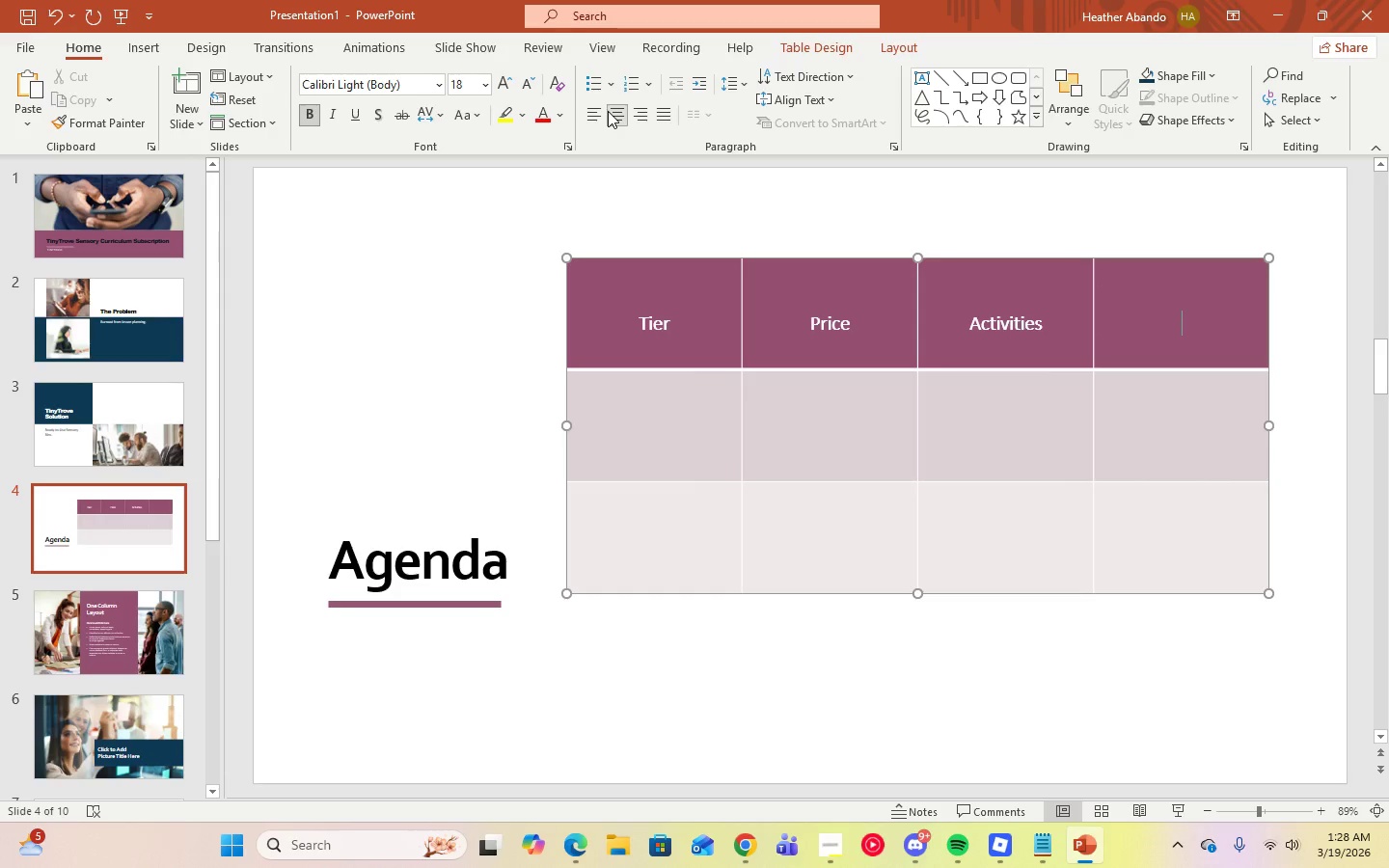 
type(Best For)
 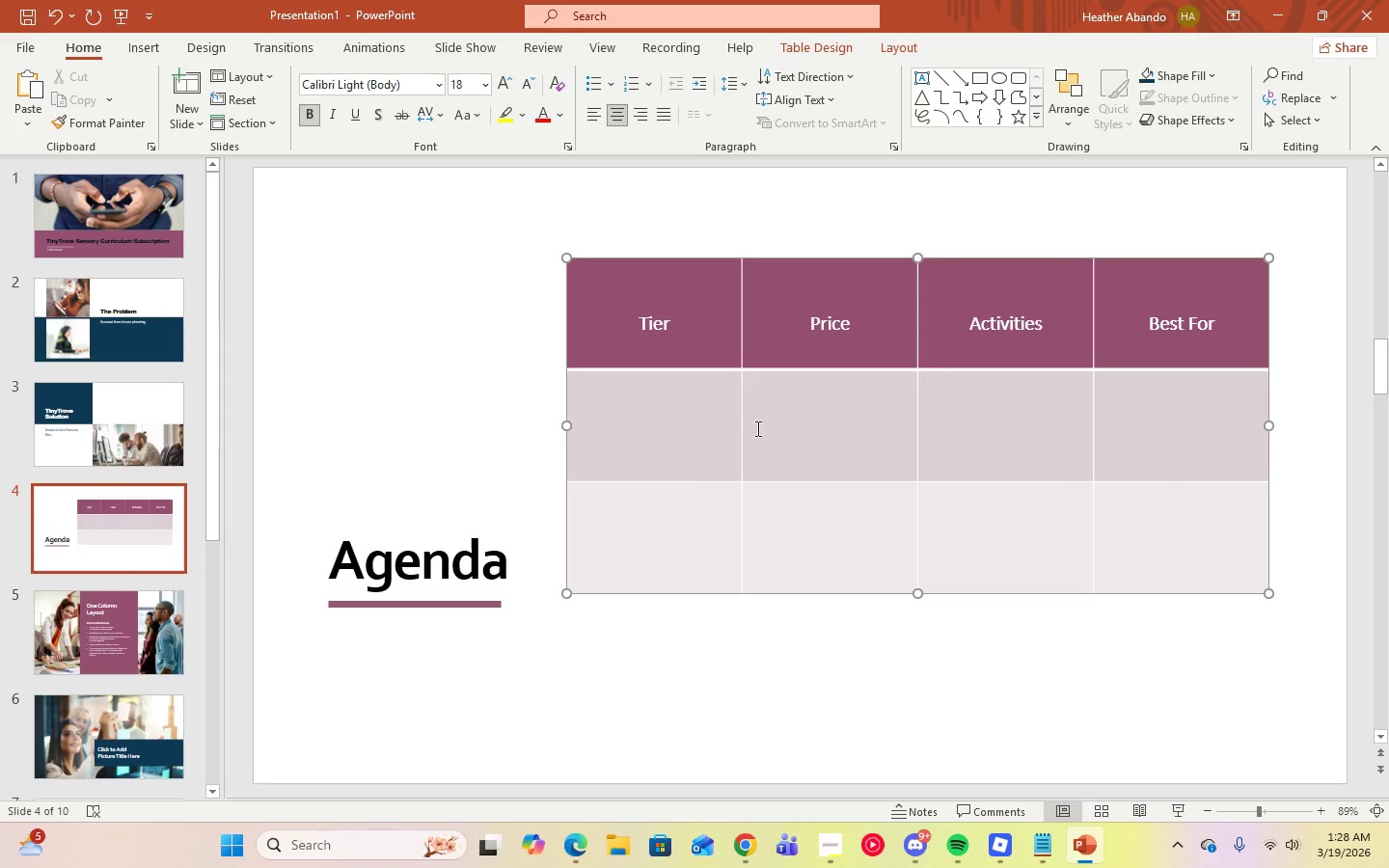 
left_click([690, 425])
 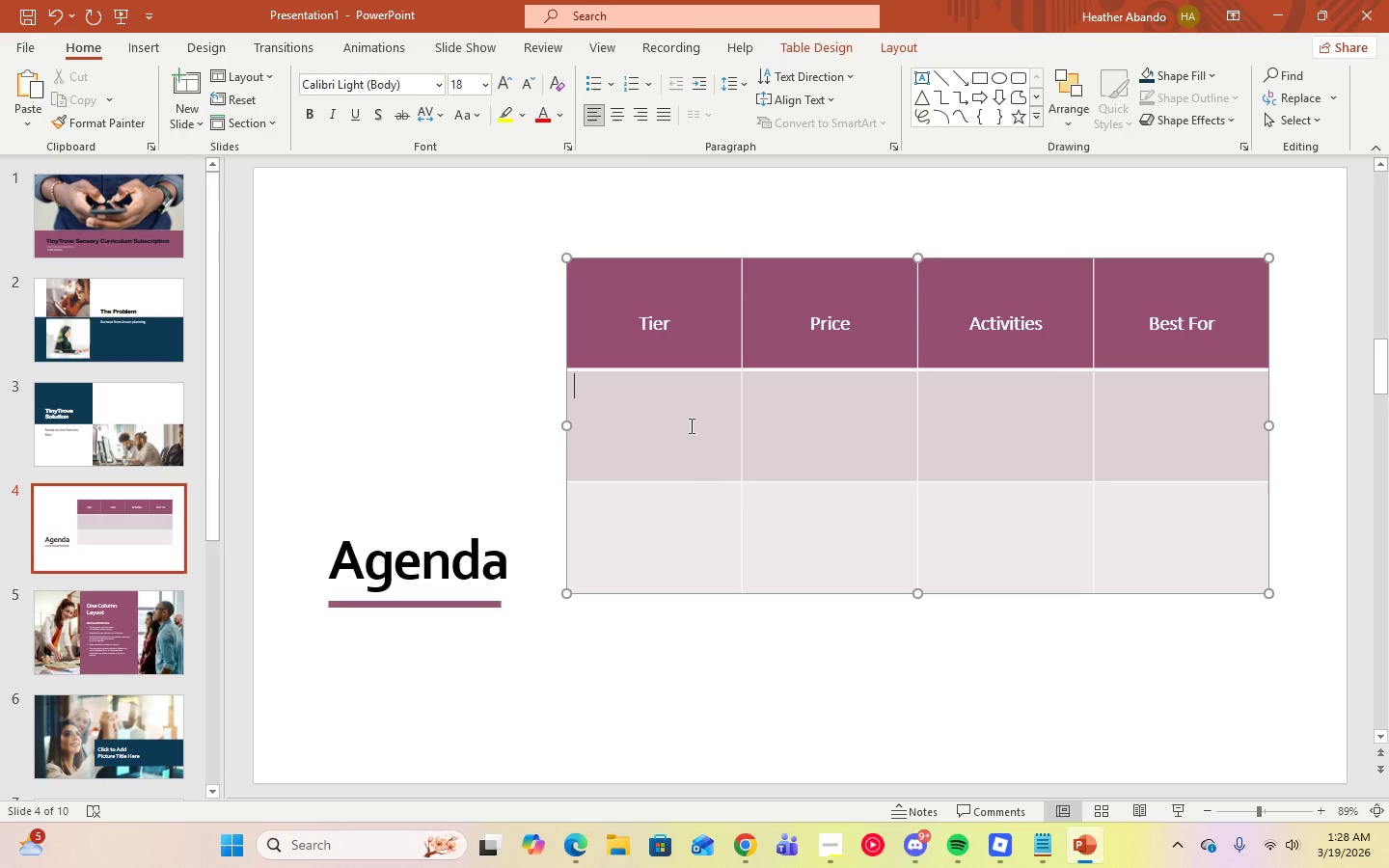 
key(Enter)
 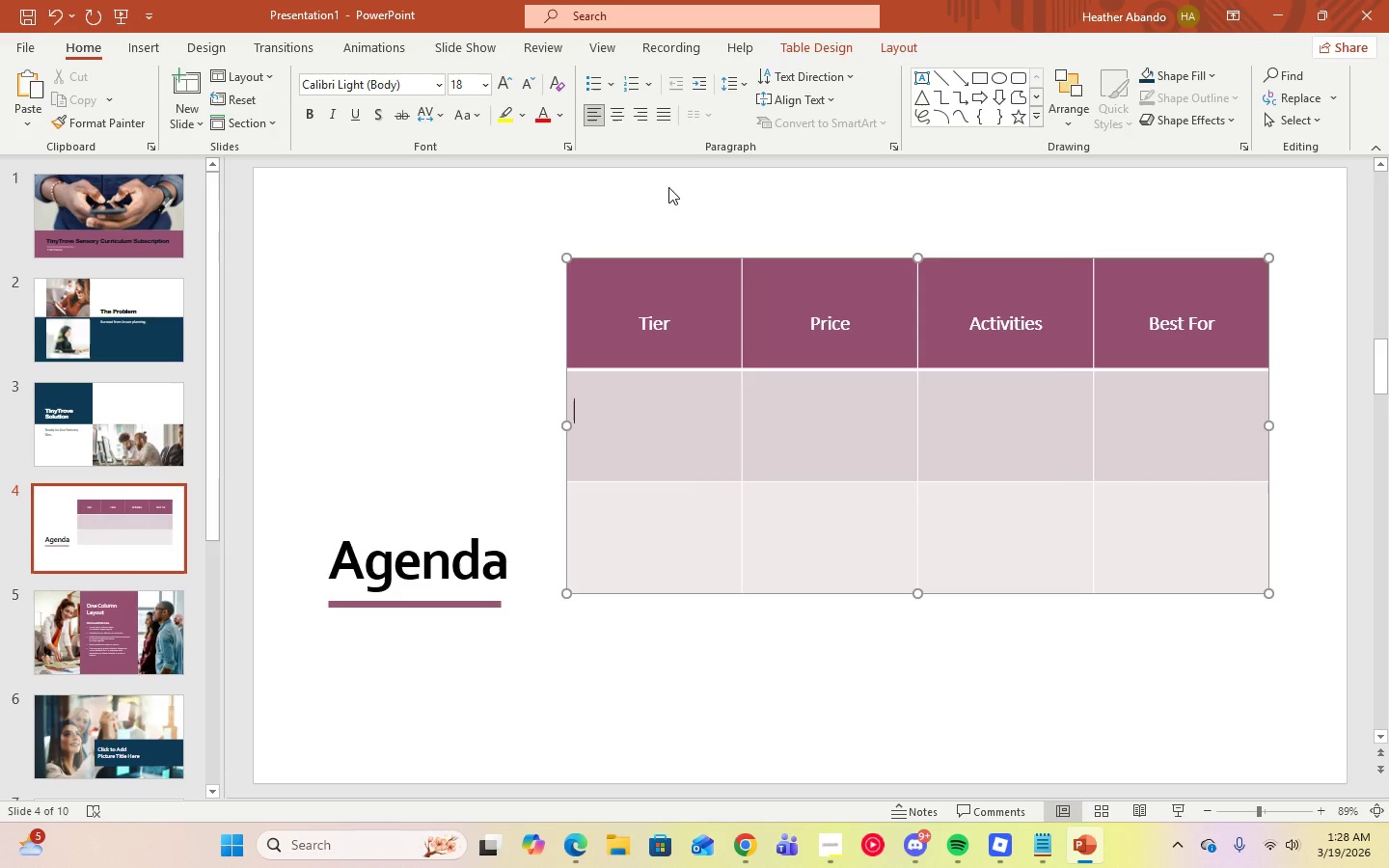 
left_click([609, 118])
 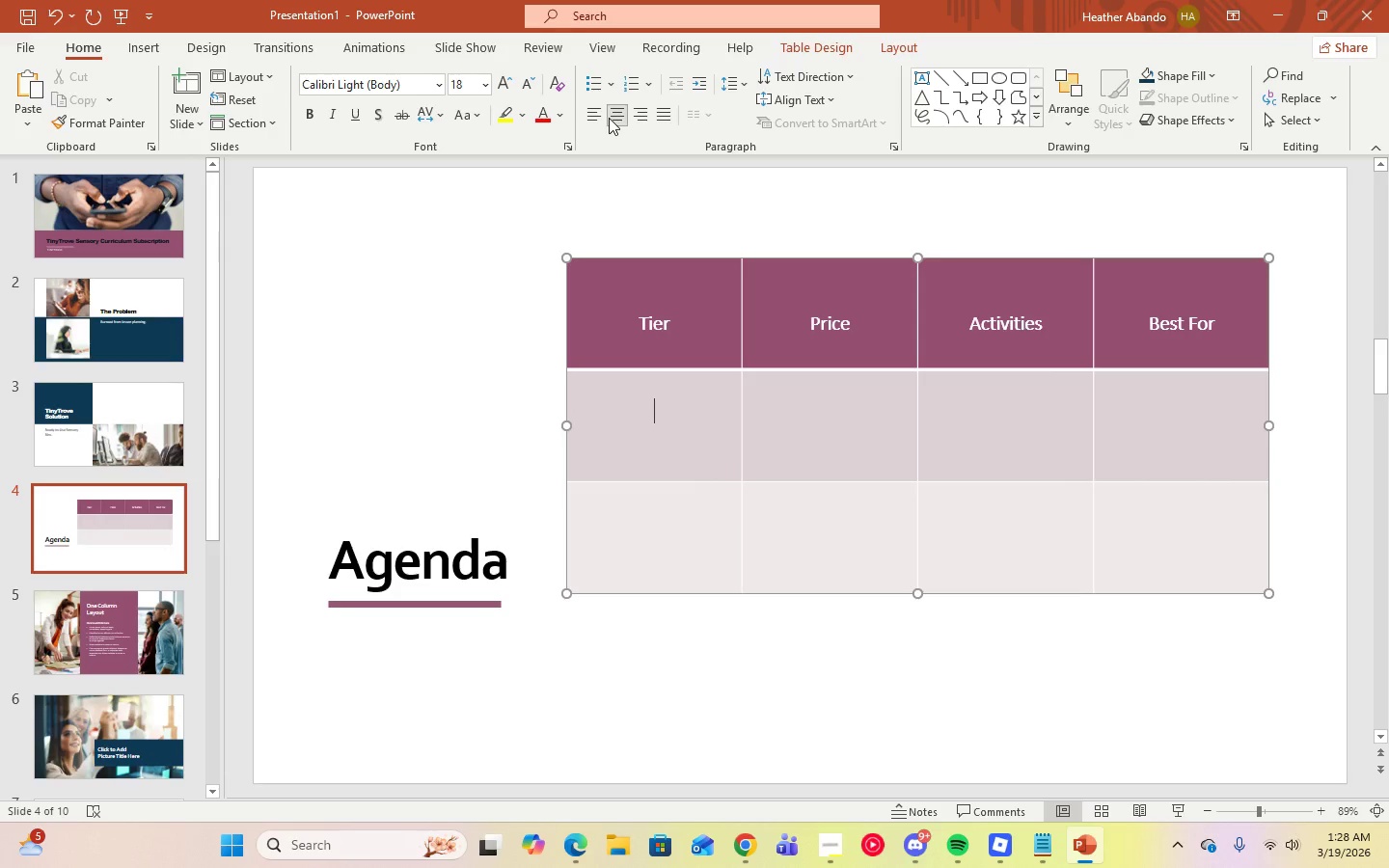 
key(Enter)
 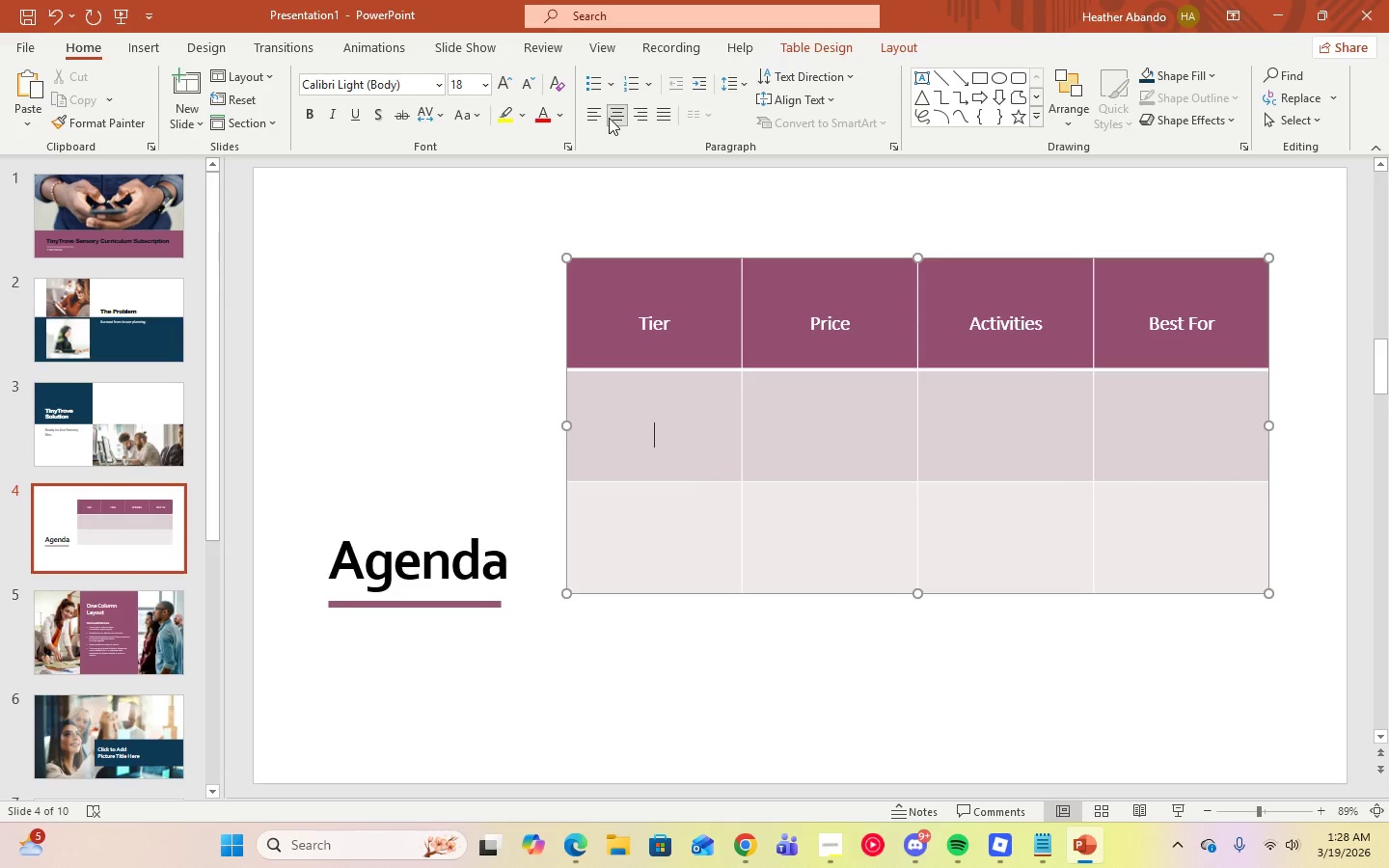 
type(Basic)
 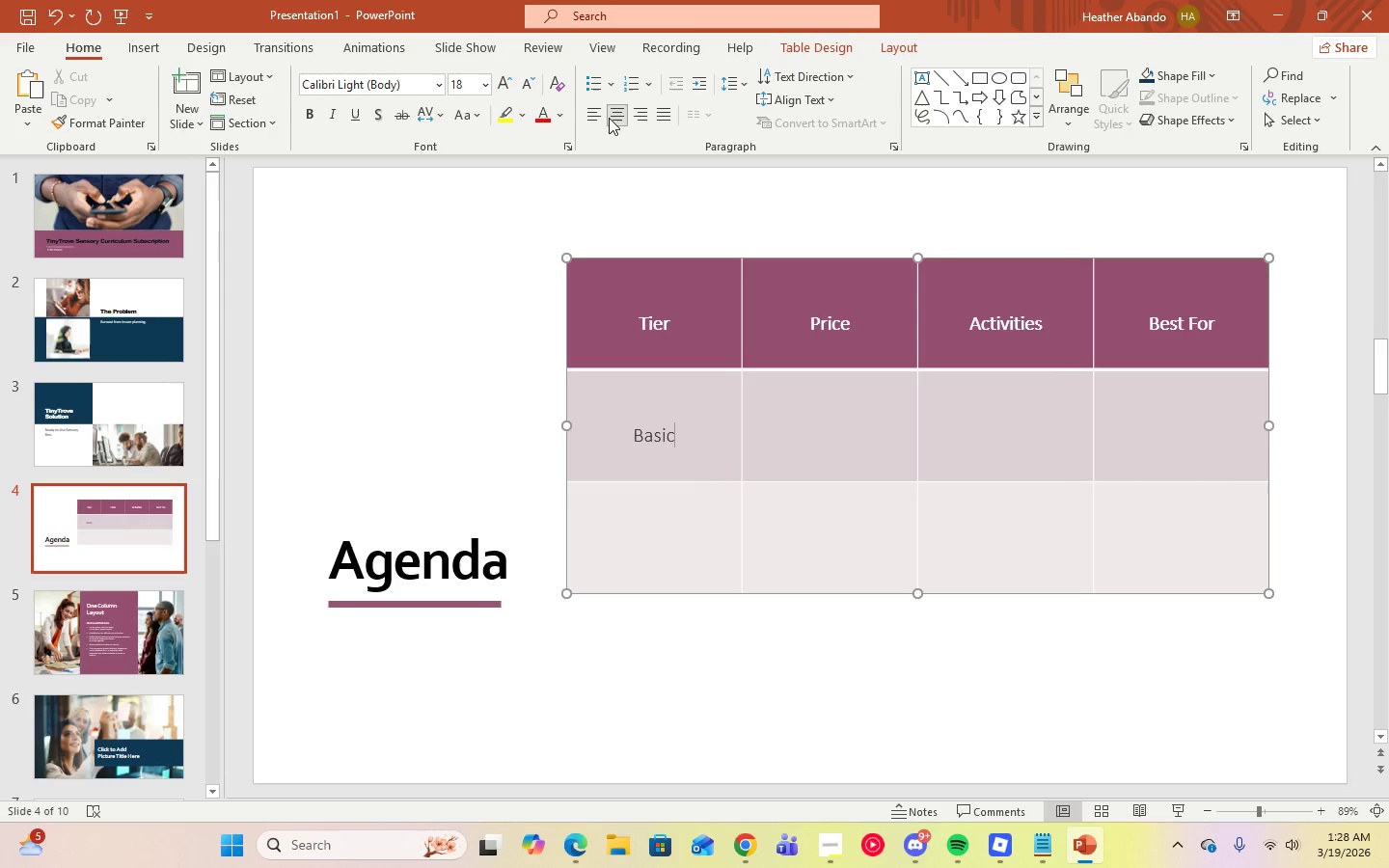 
key(ArrowDown)
 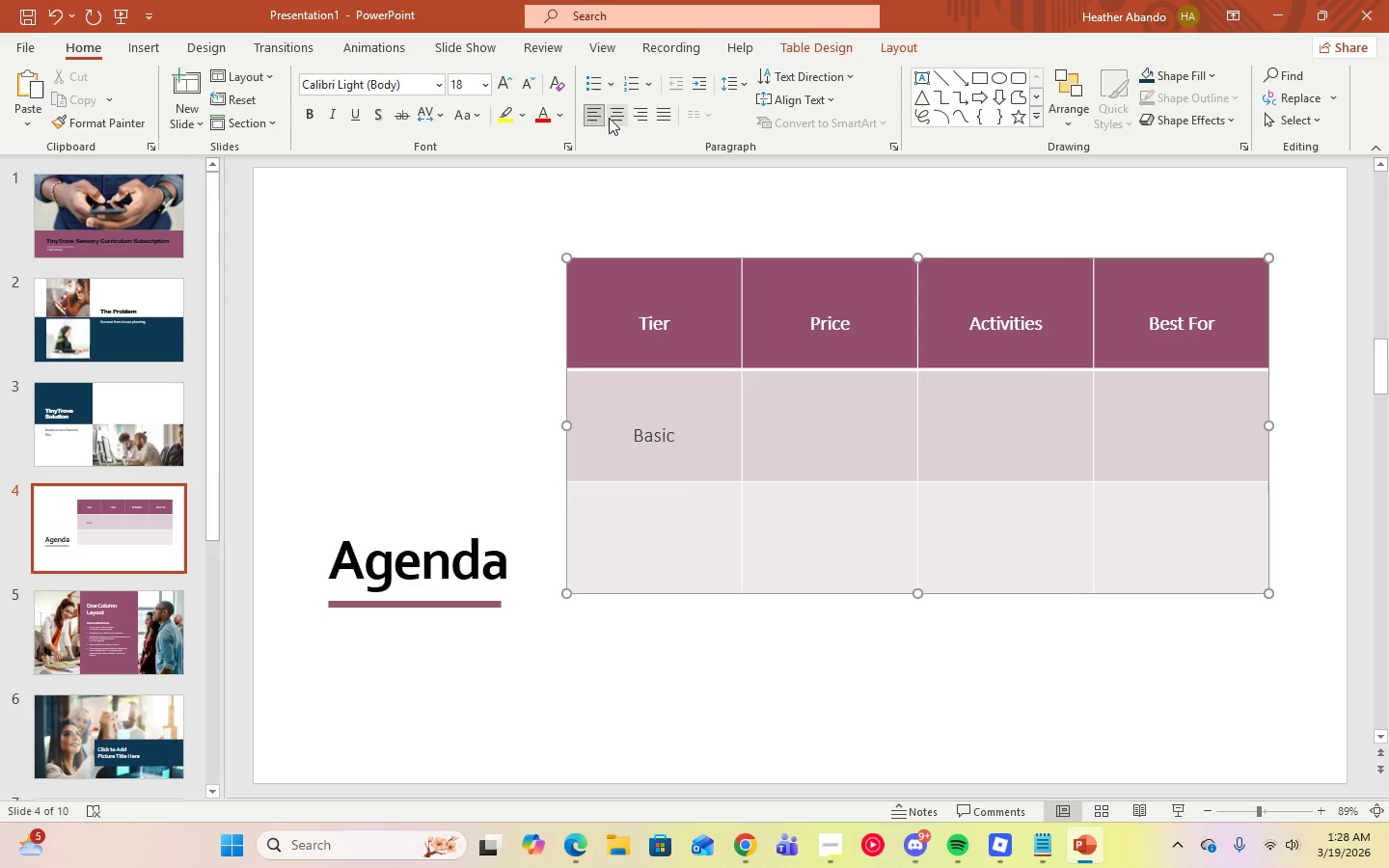 
key(Enter)
 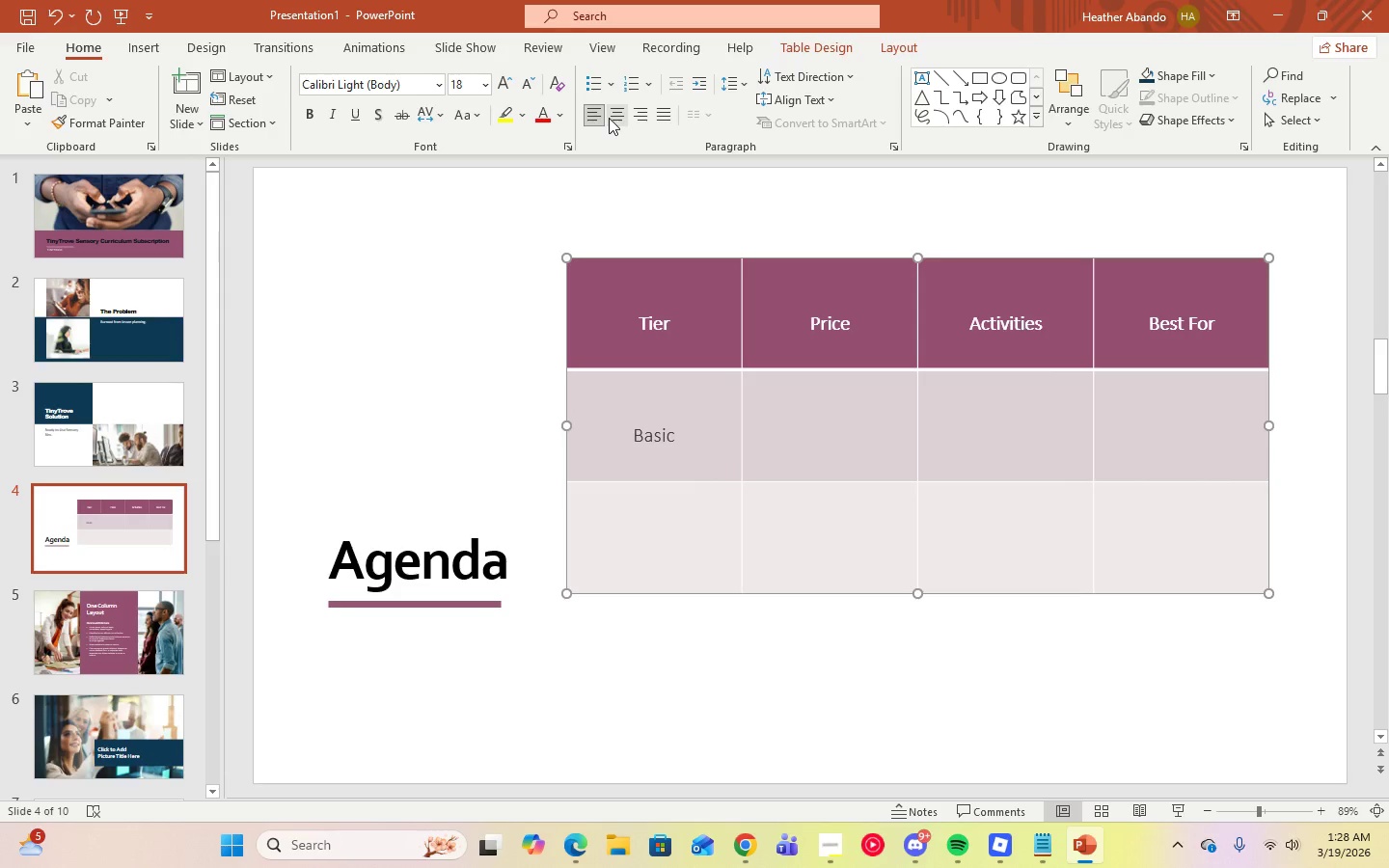 
key(Enter)
 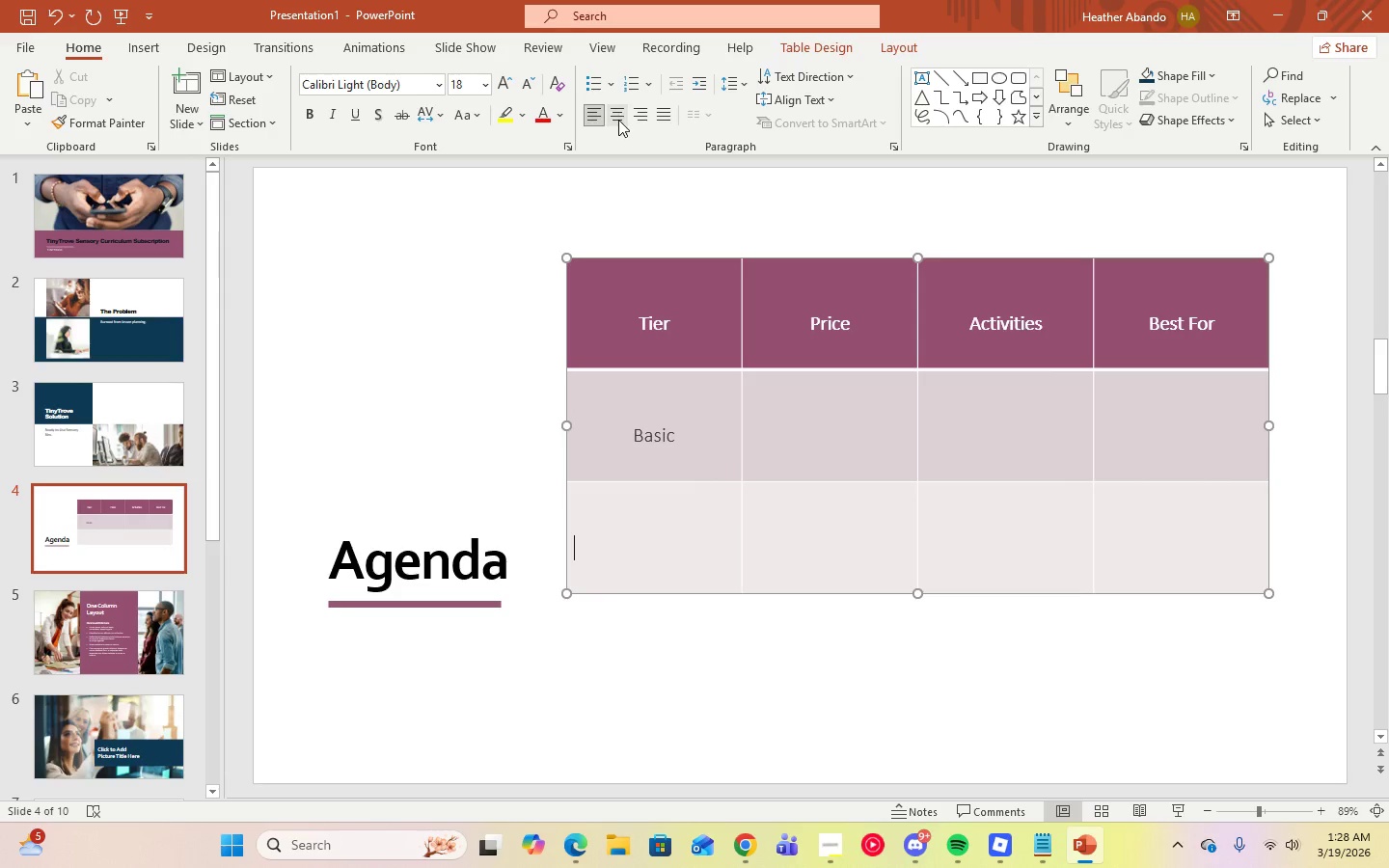 
left_click([618, 120])
 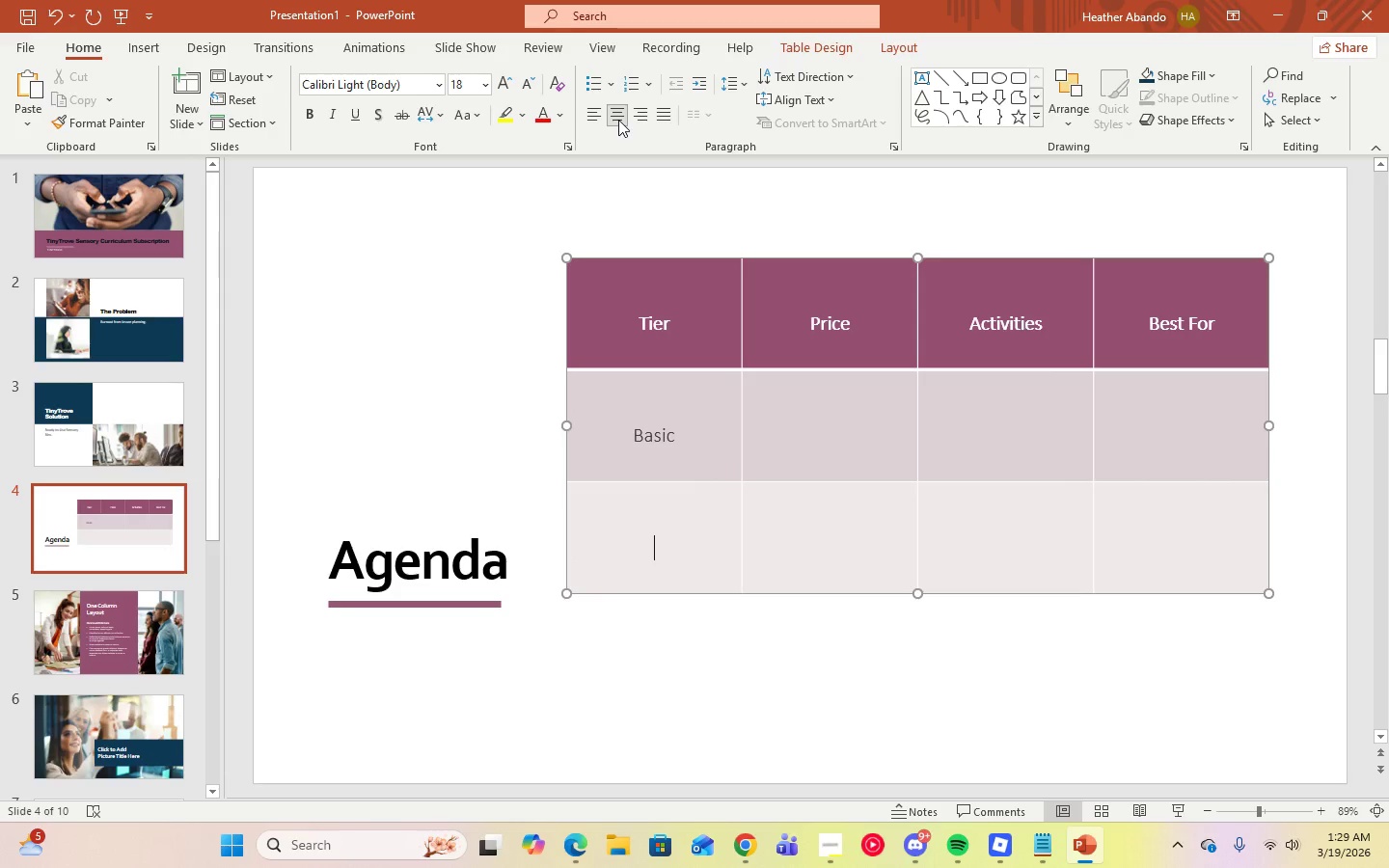 
type(Premium)
 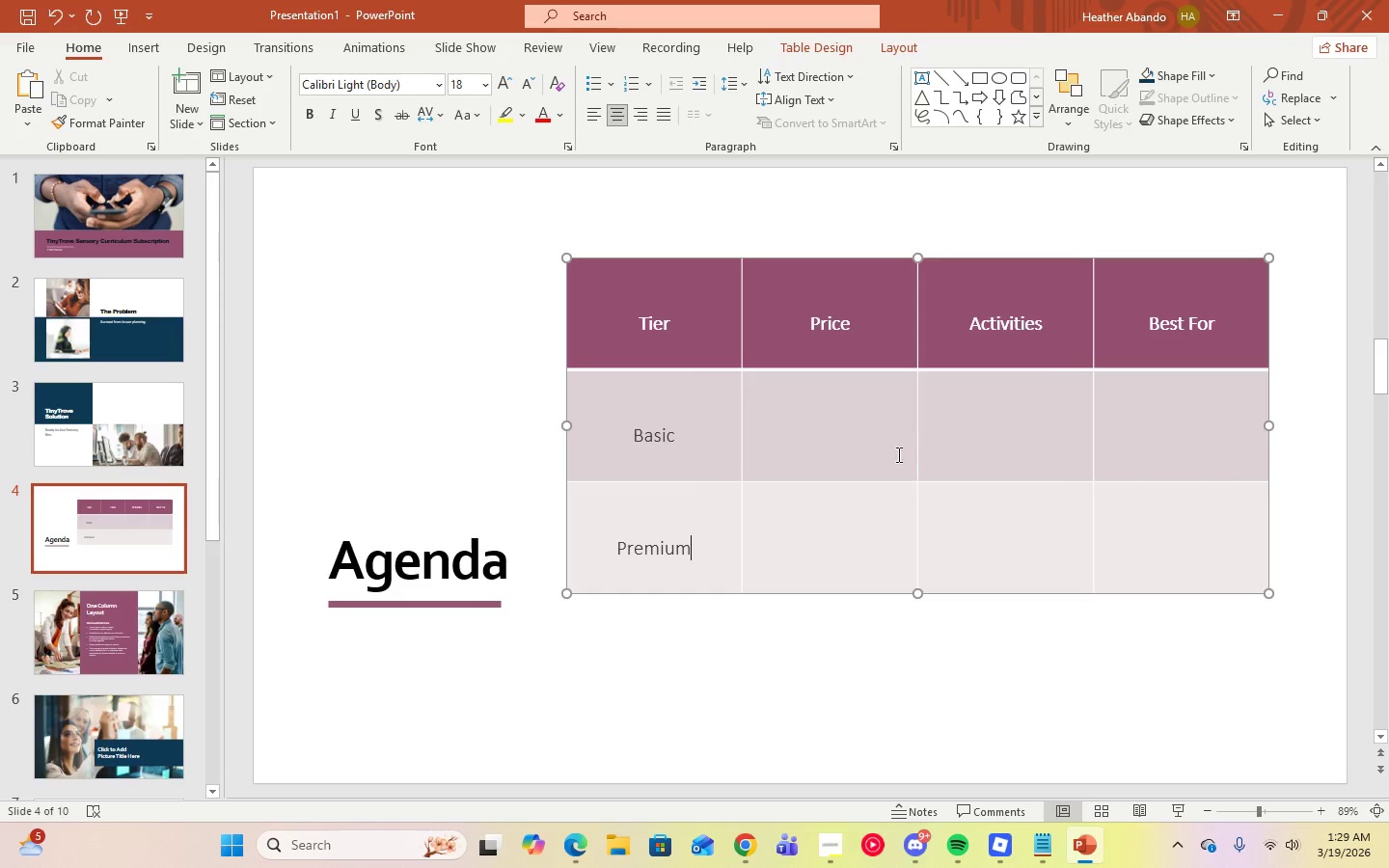 
left_click([843, 431])
 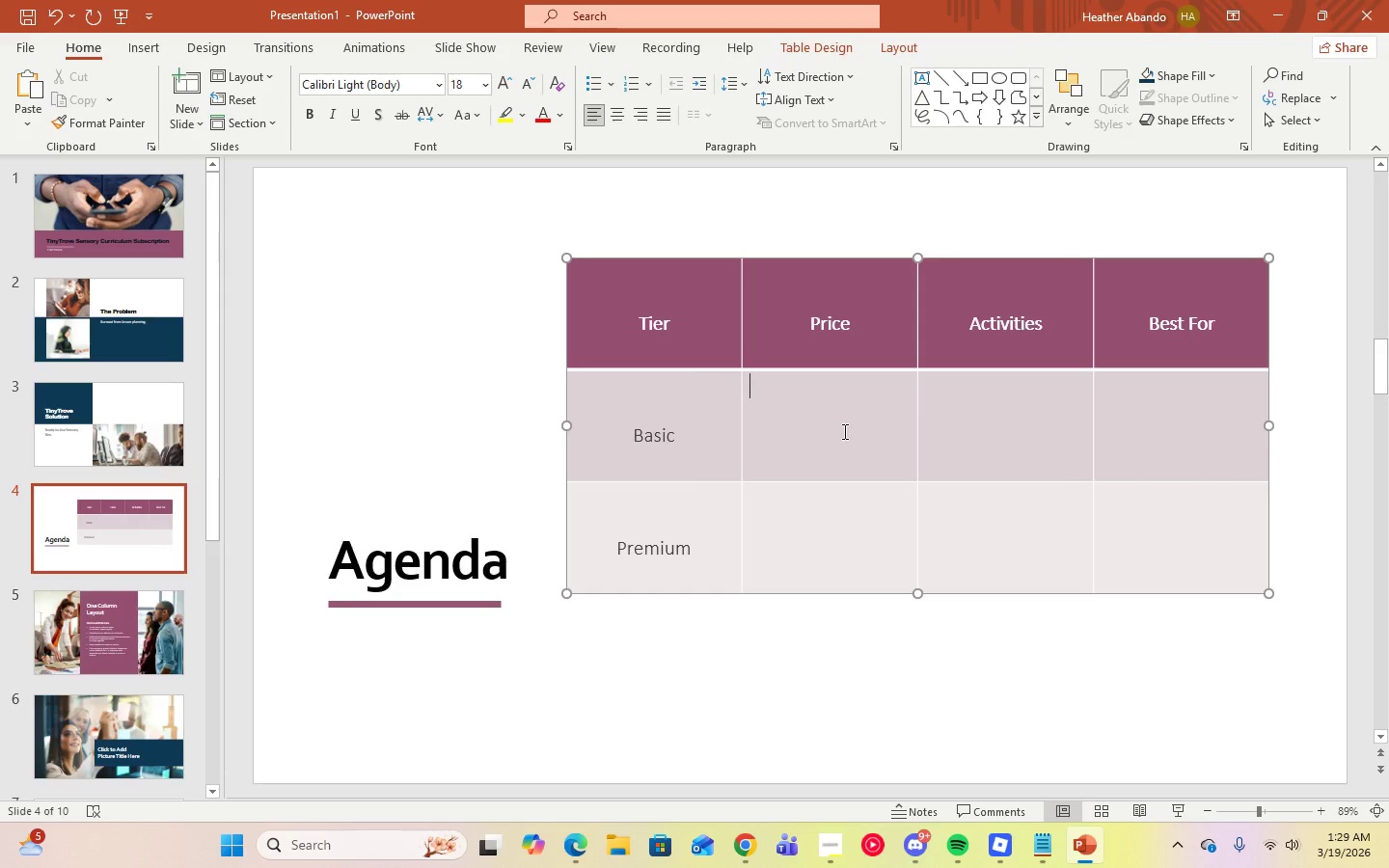 
key(ArrowDown)
 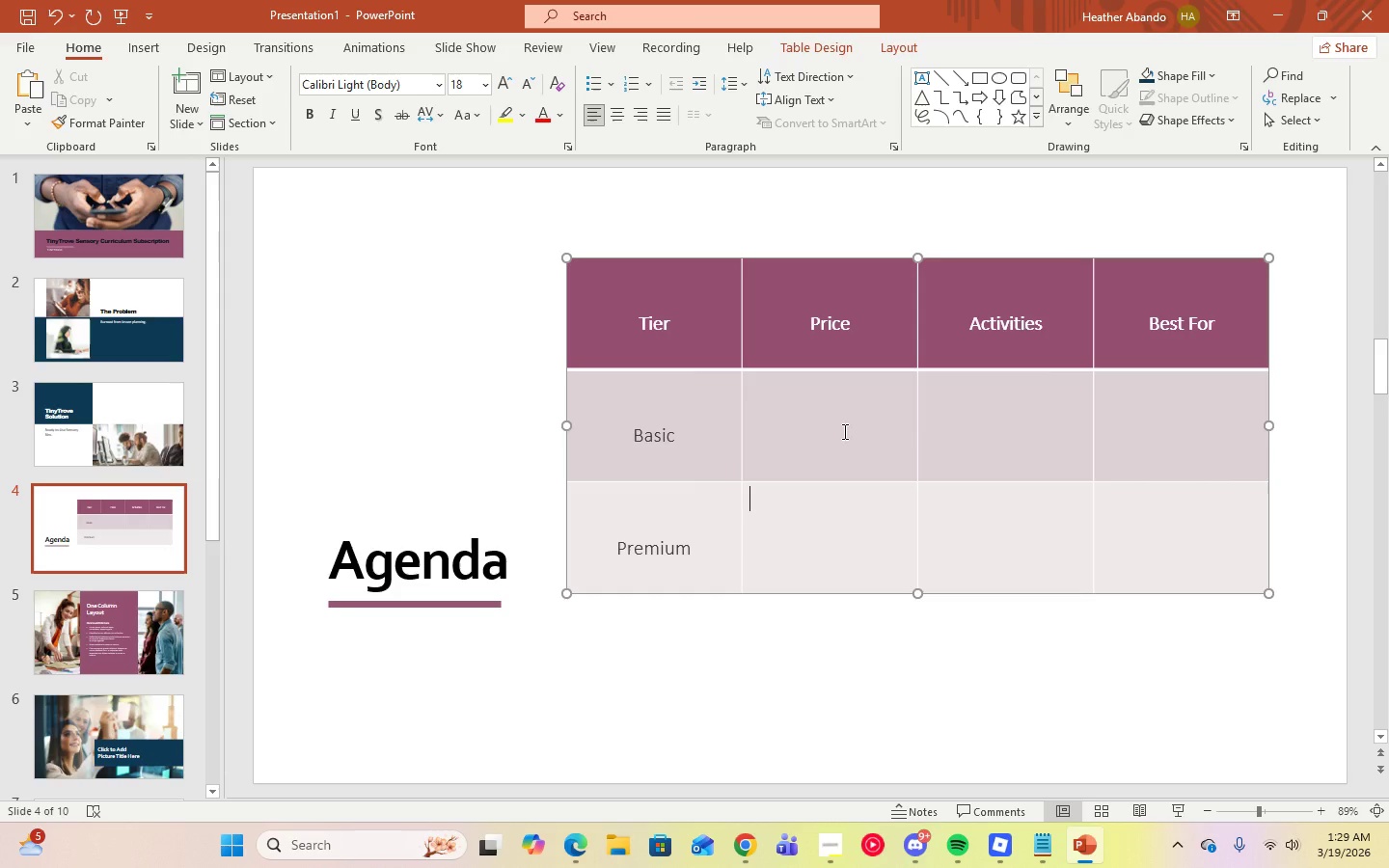 
key(ArrowUp)
 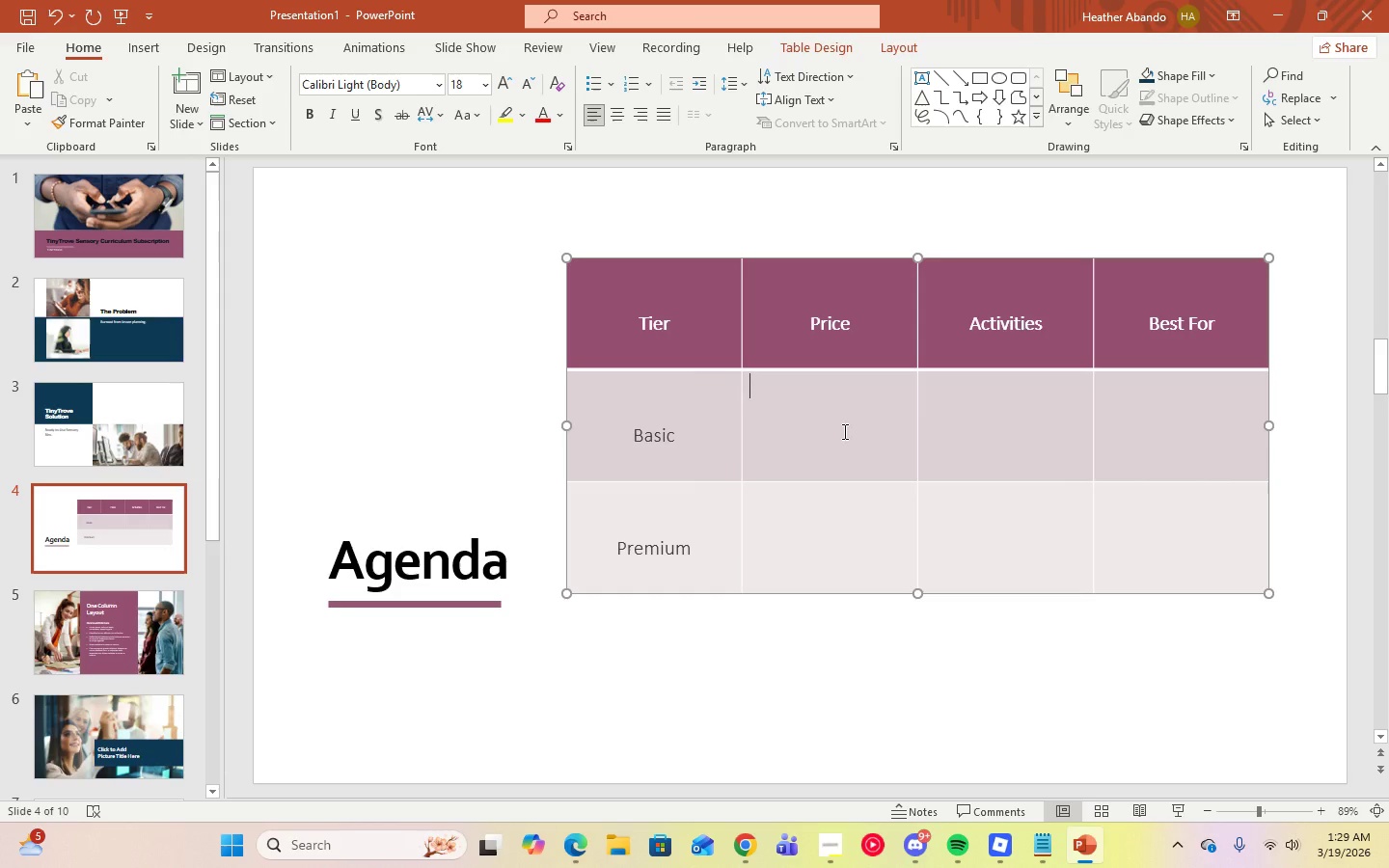 
key(Enter)
 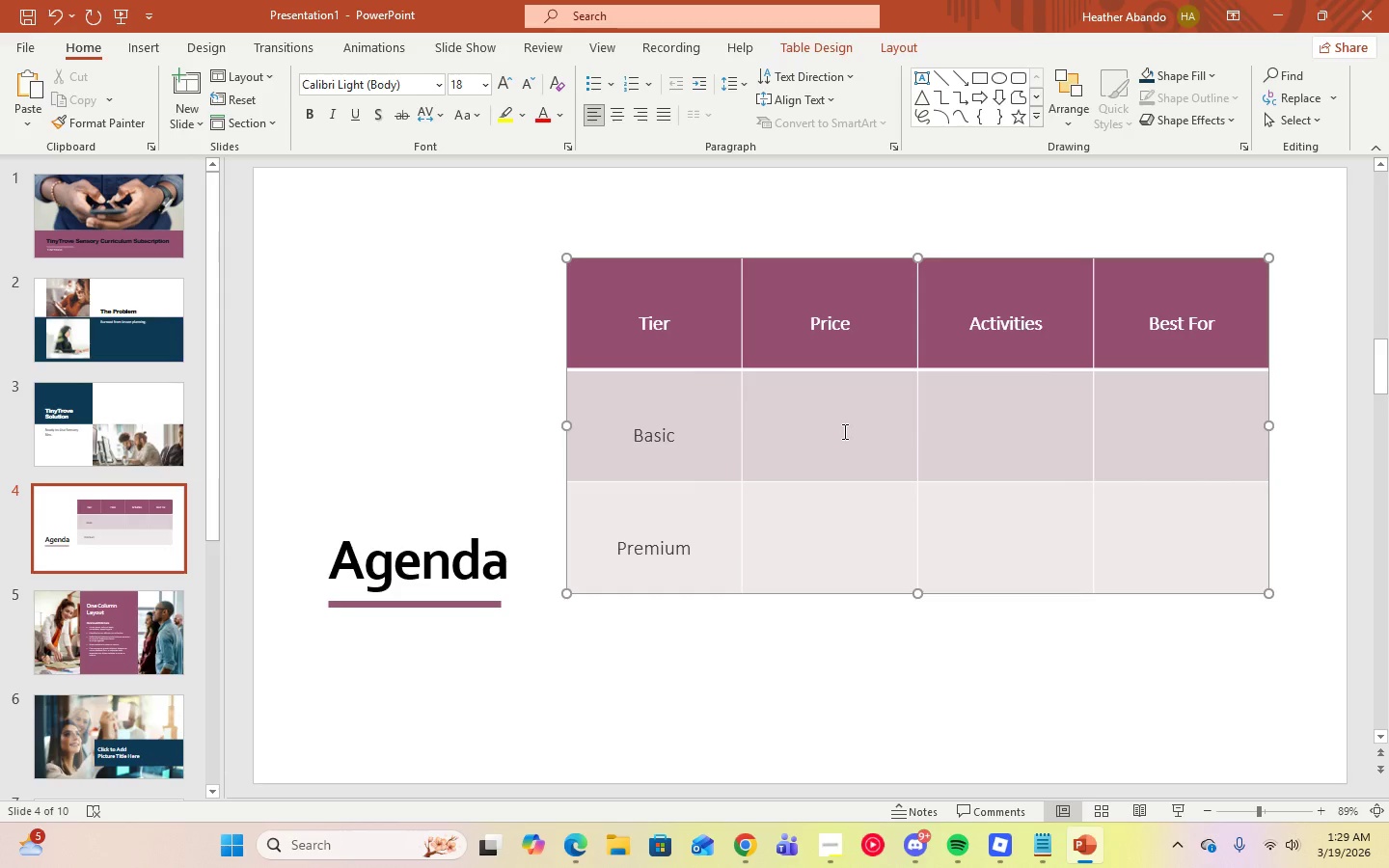 
key(Enter)
 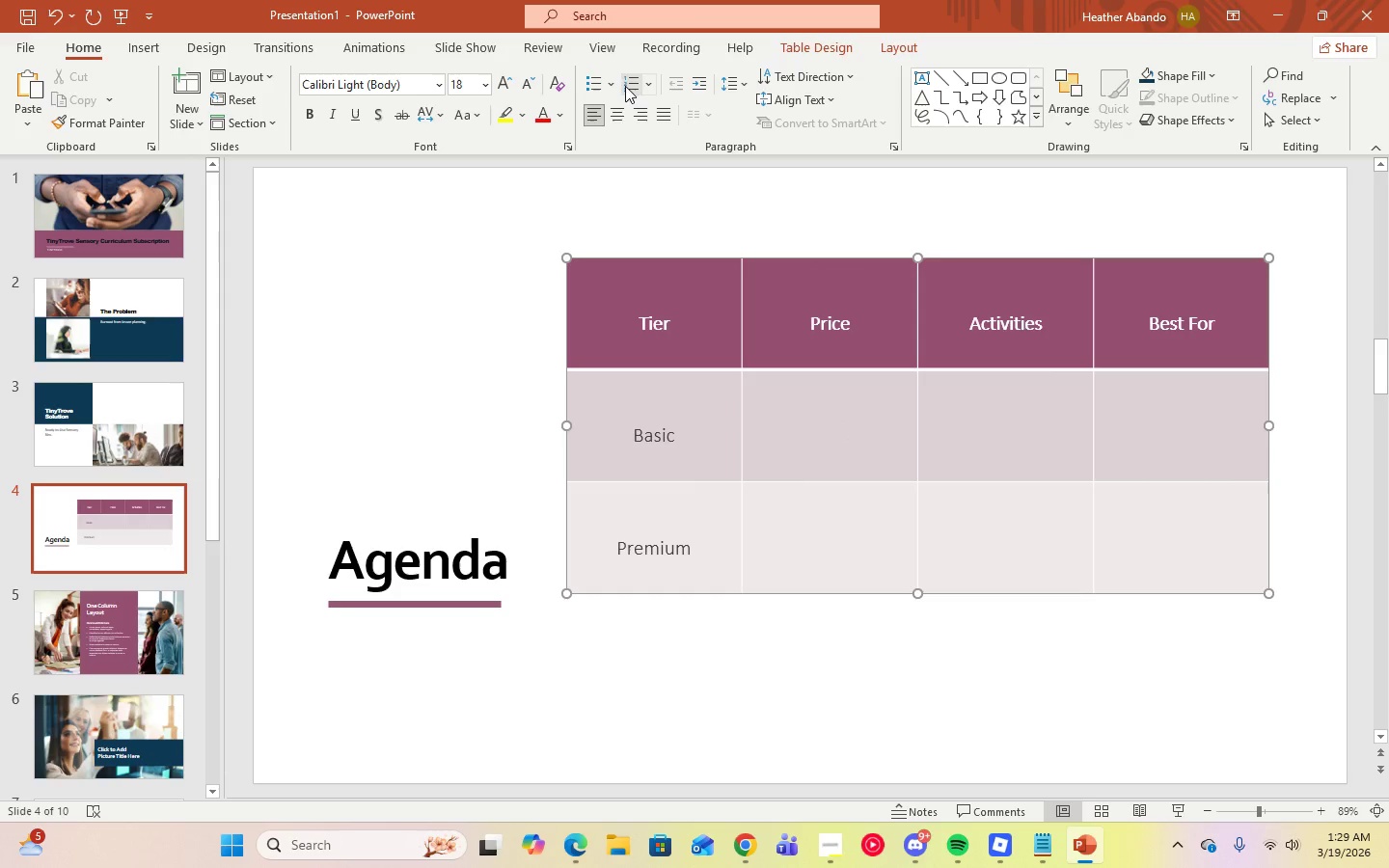 
left_click([610, 118])
 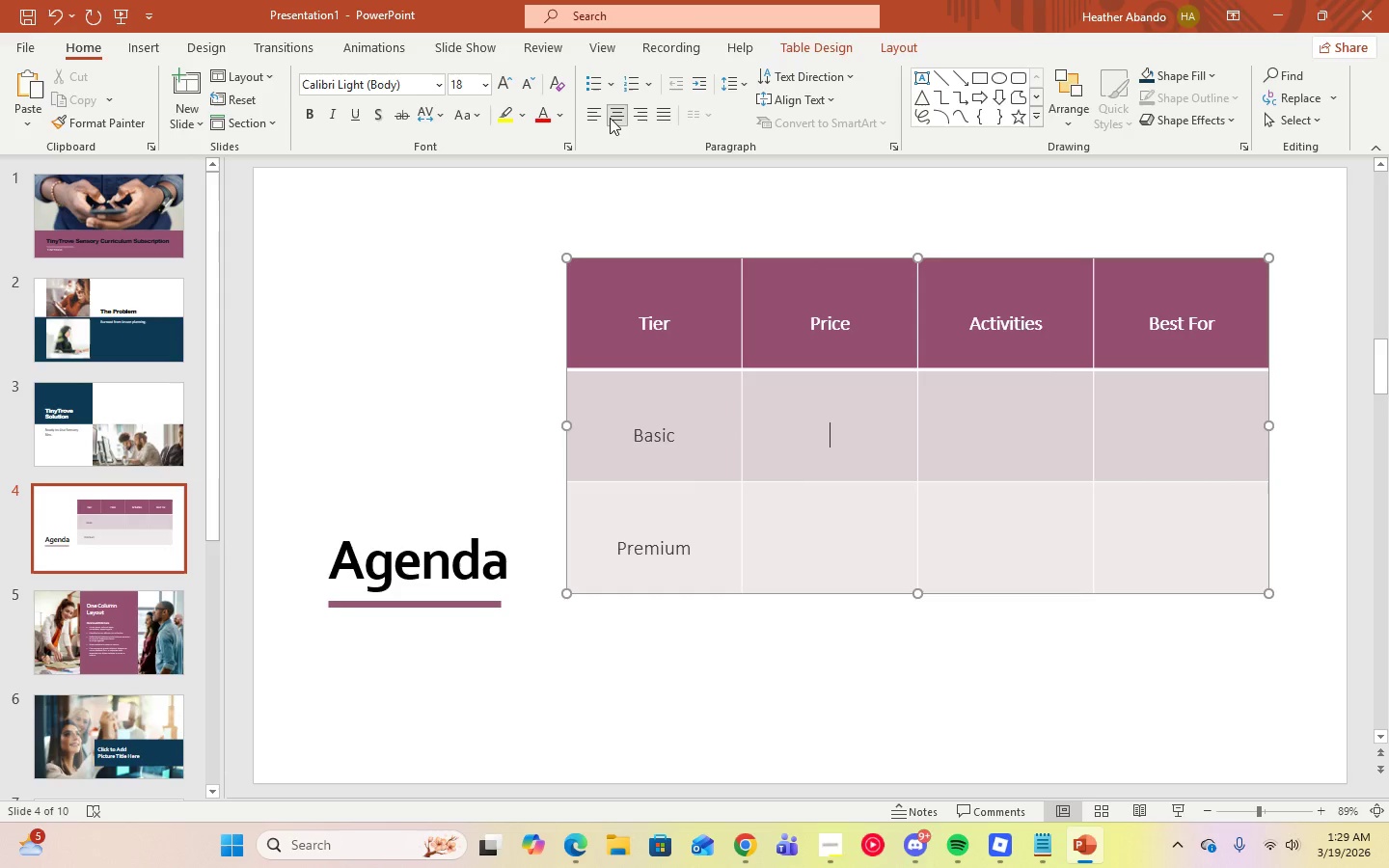 
key(Shift+4)
 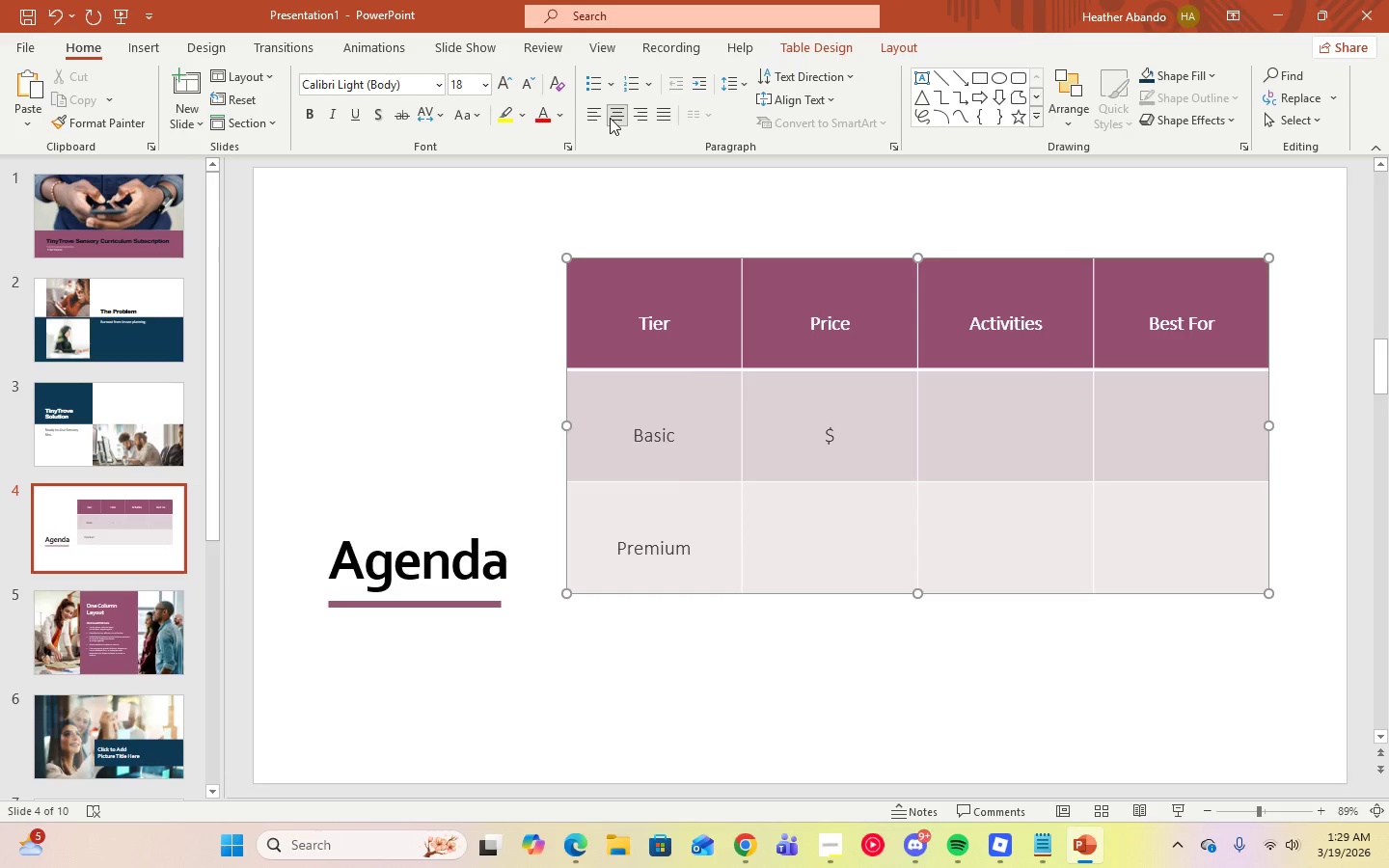 
key(Numpad7)
 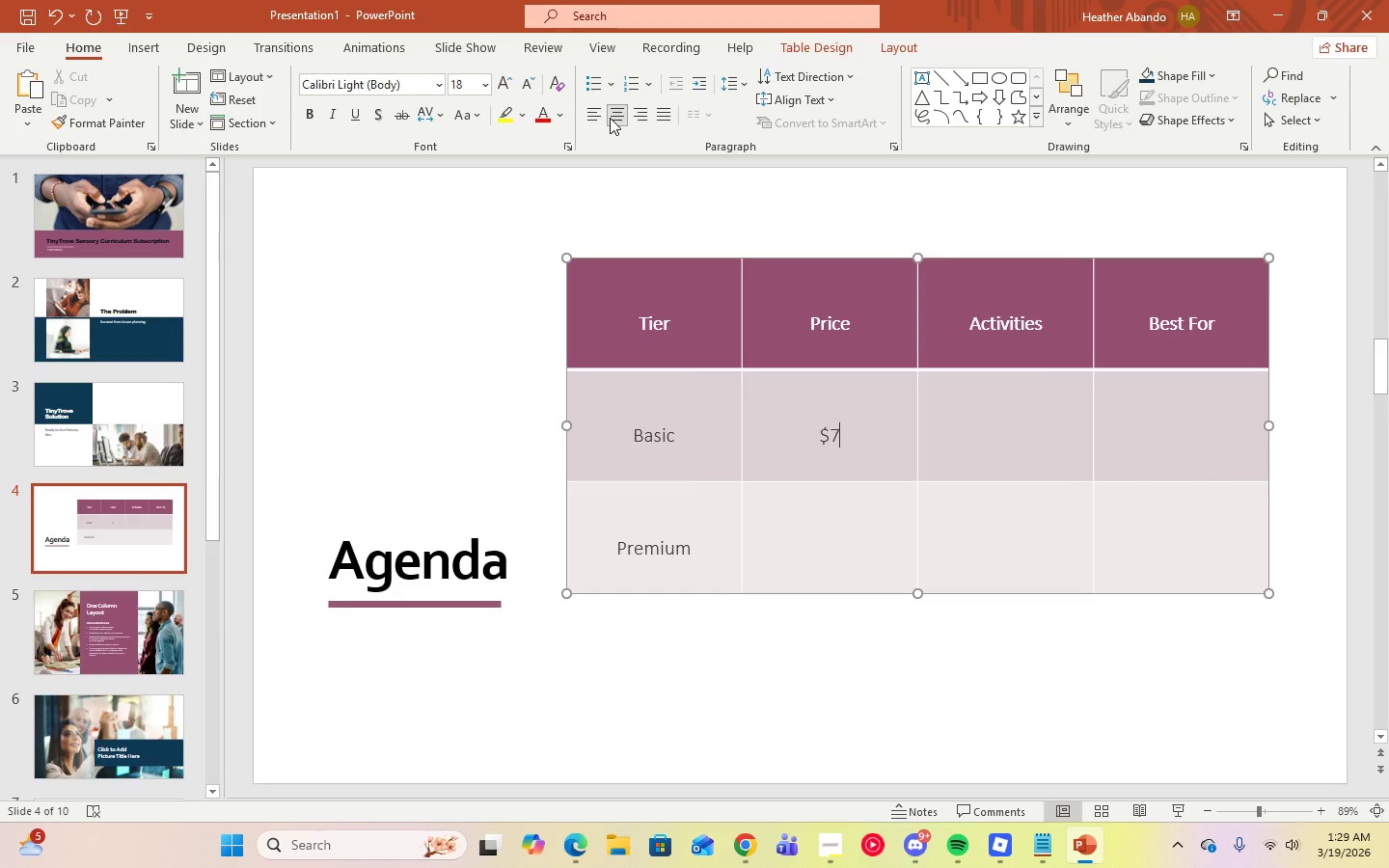 
key(Numpad0)
 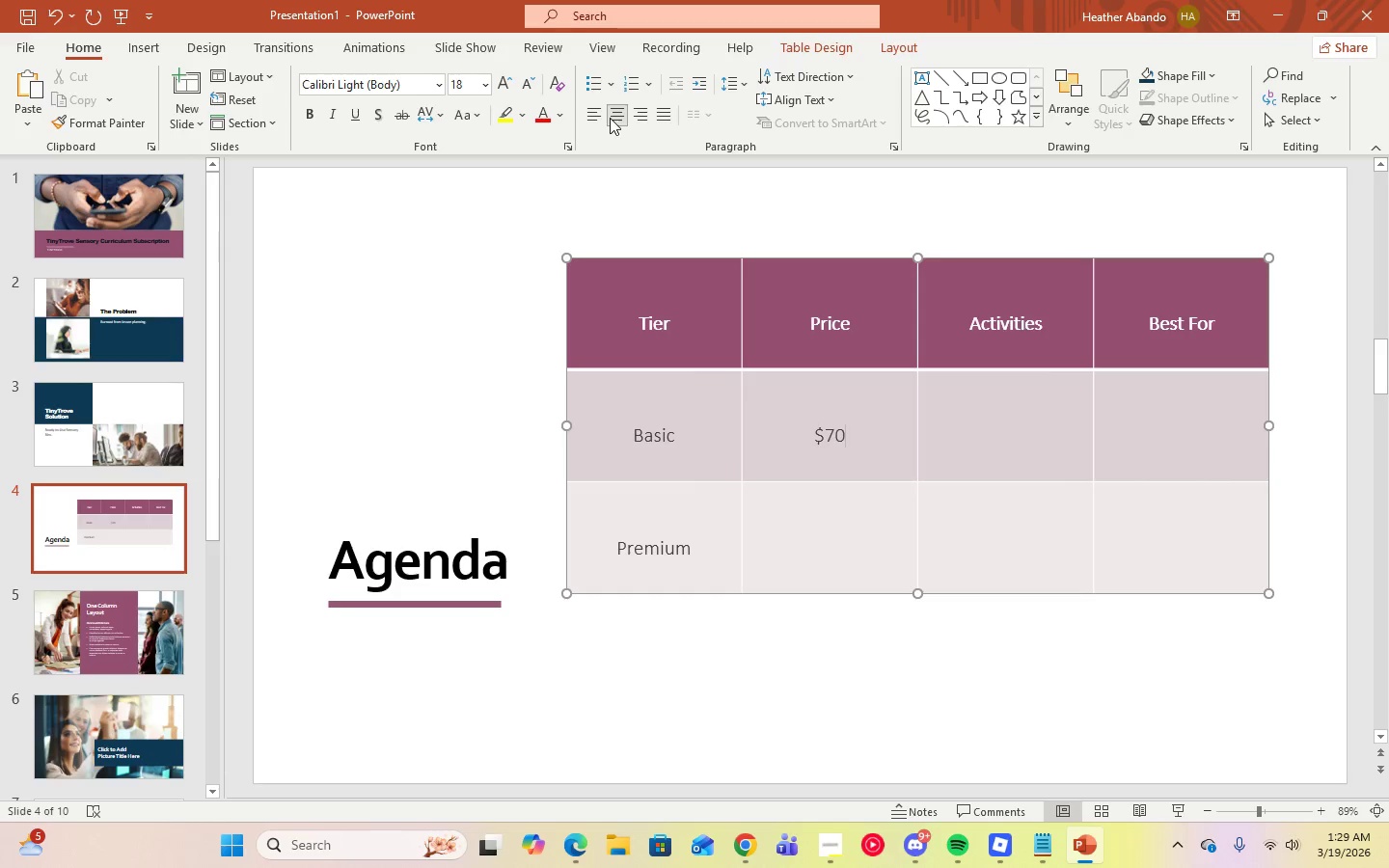 
key(ArrowDown)
 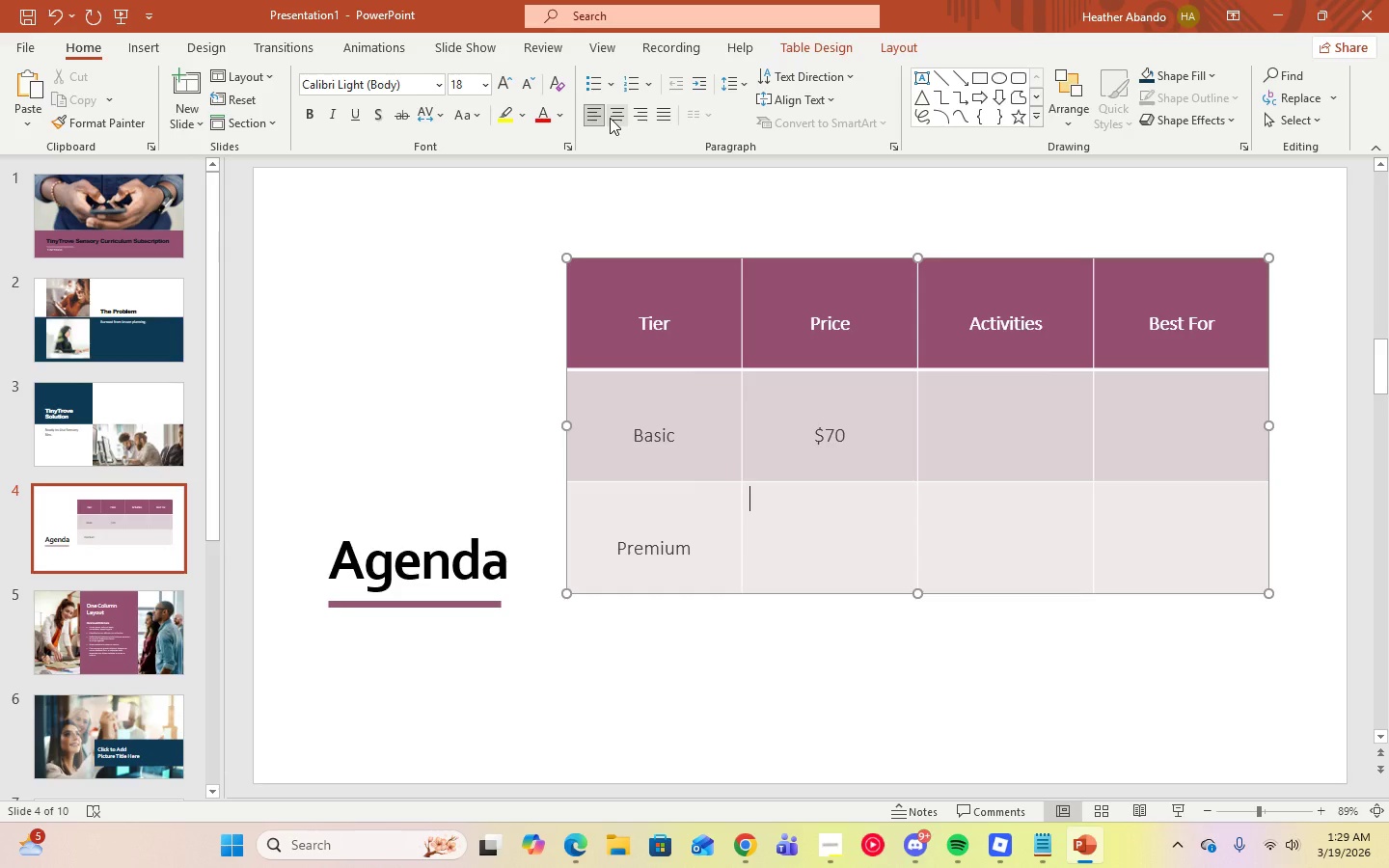 
key(Enter)
 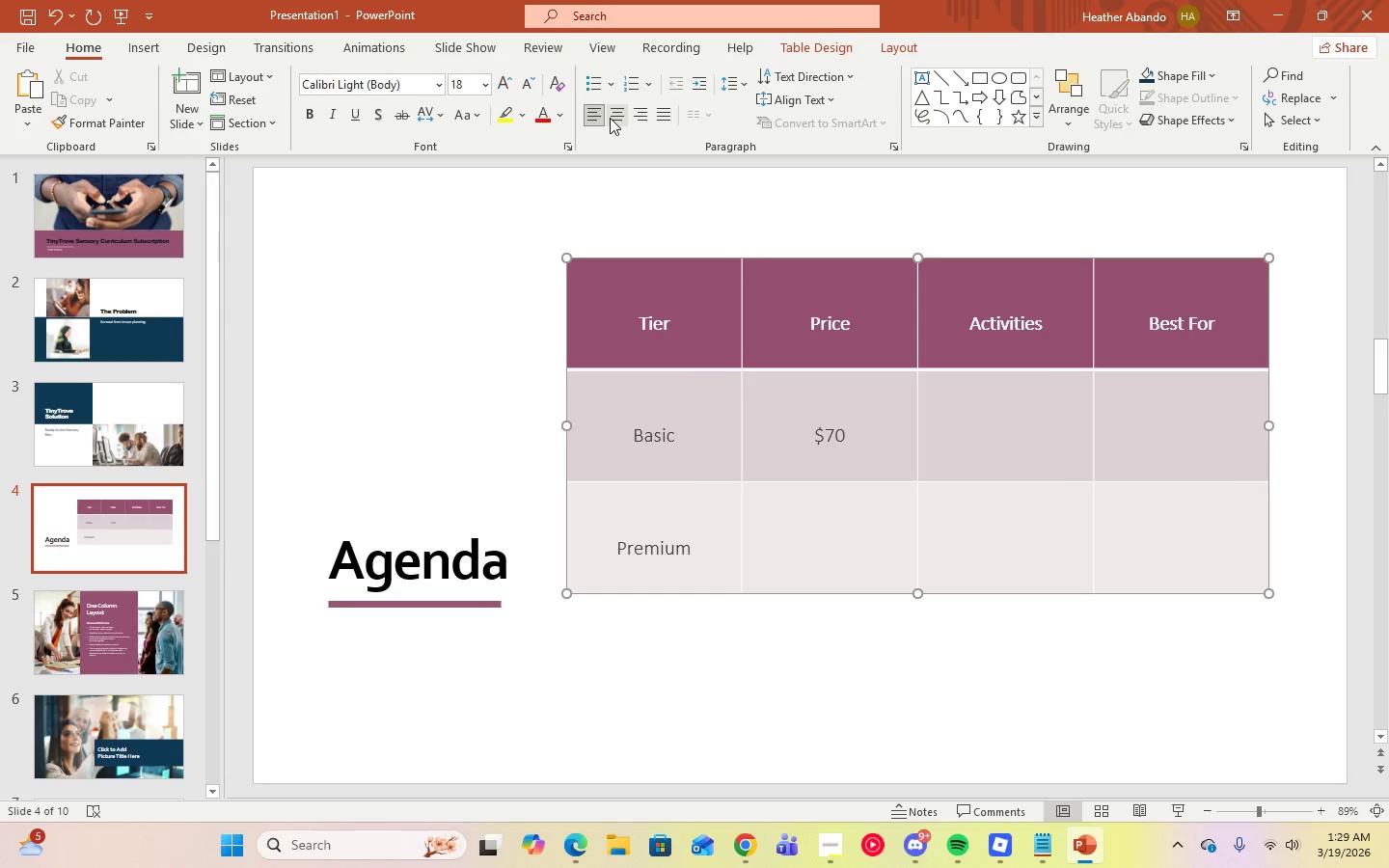 
key(Enter)
 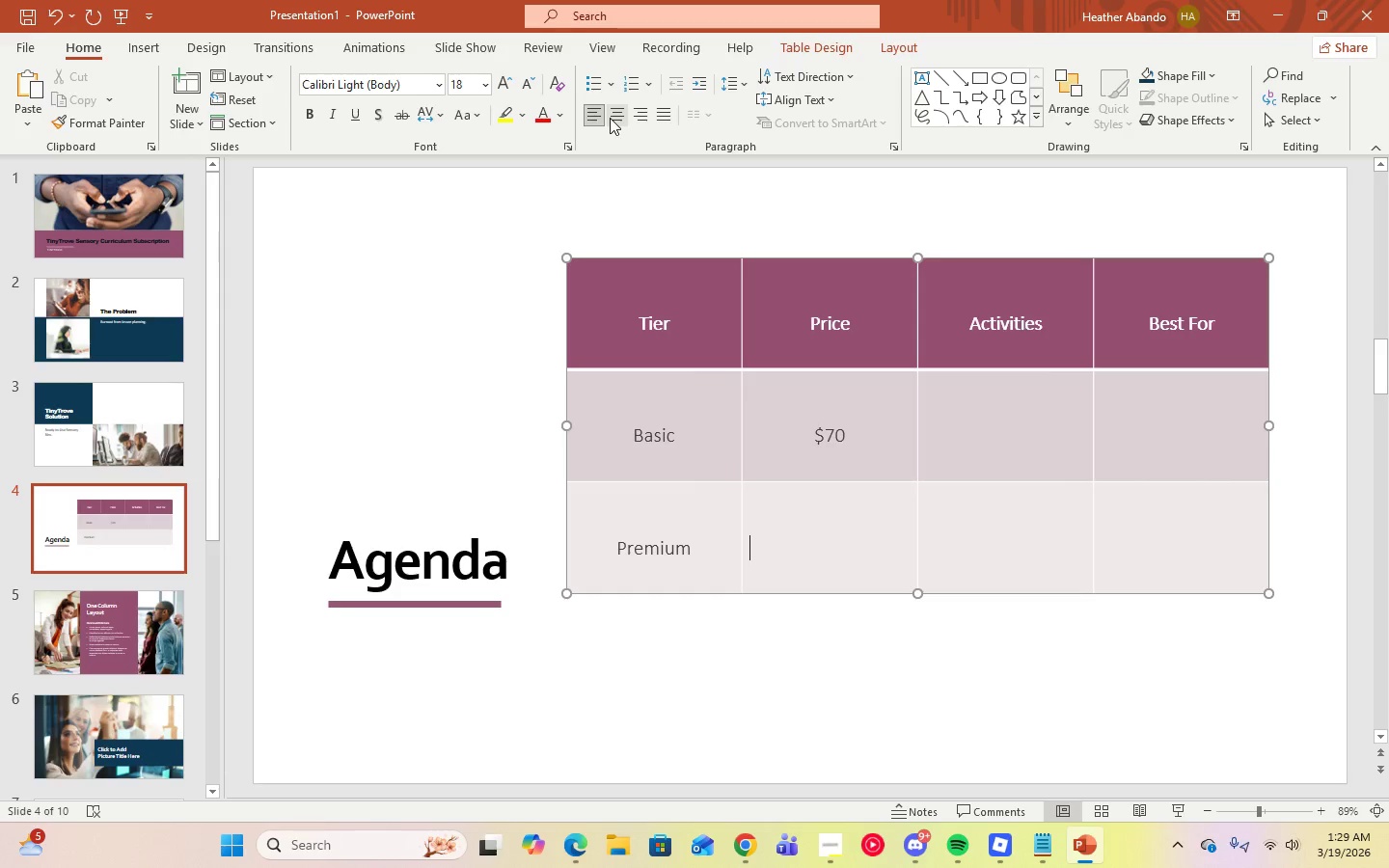 
left_click([610, 118])
 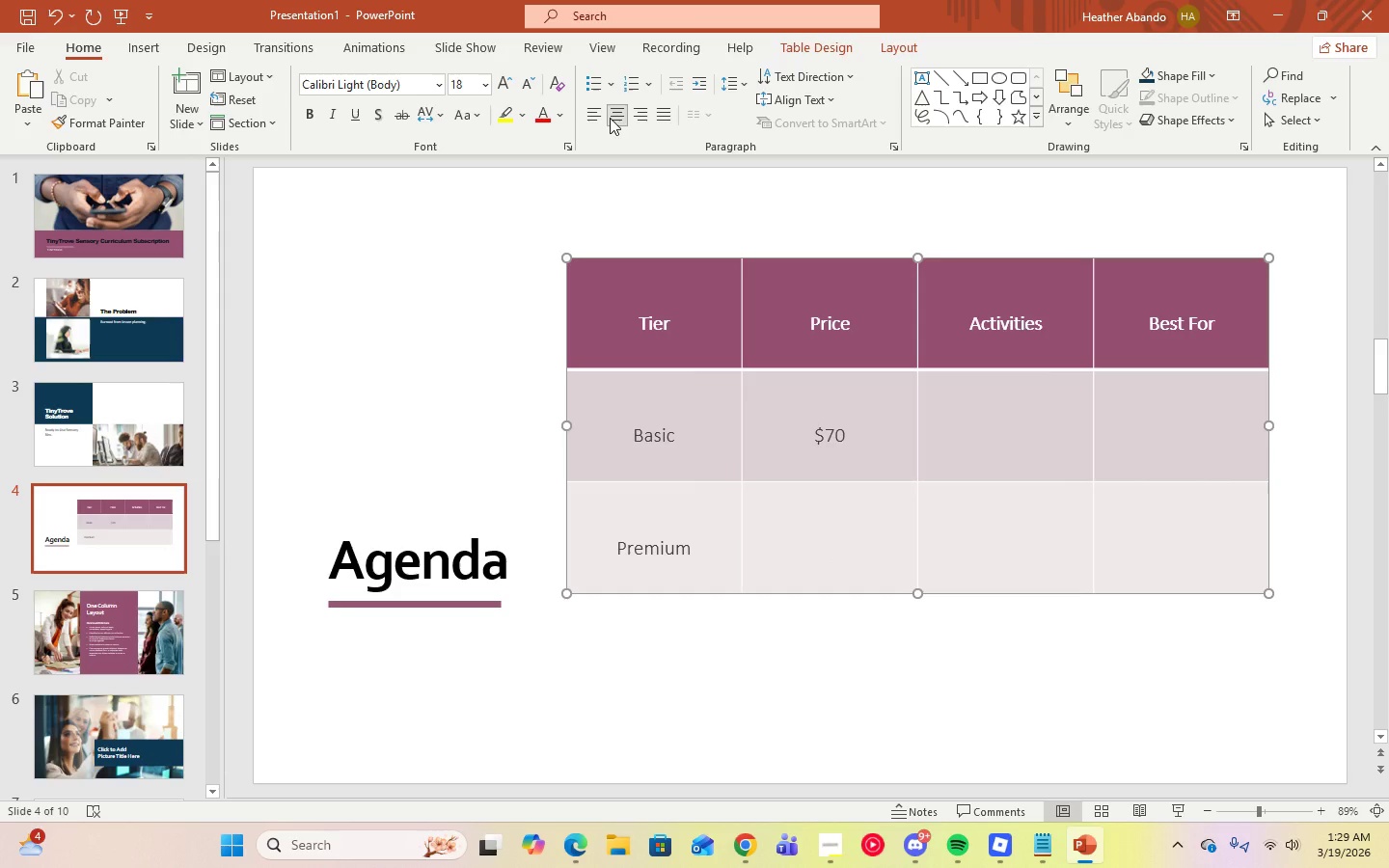 
key(Shift+4)
 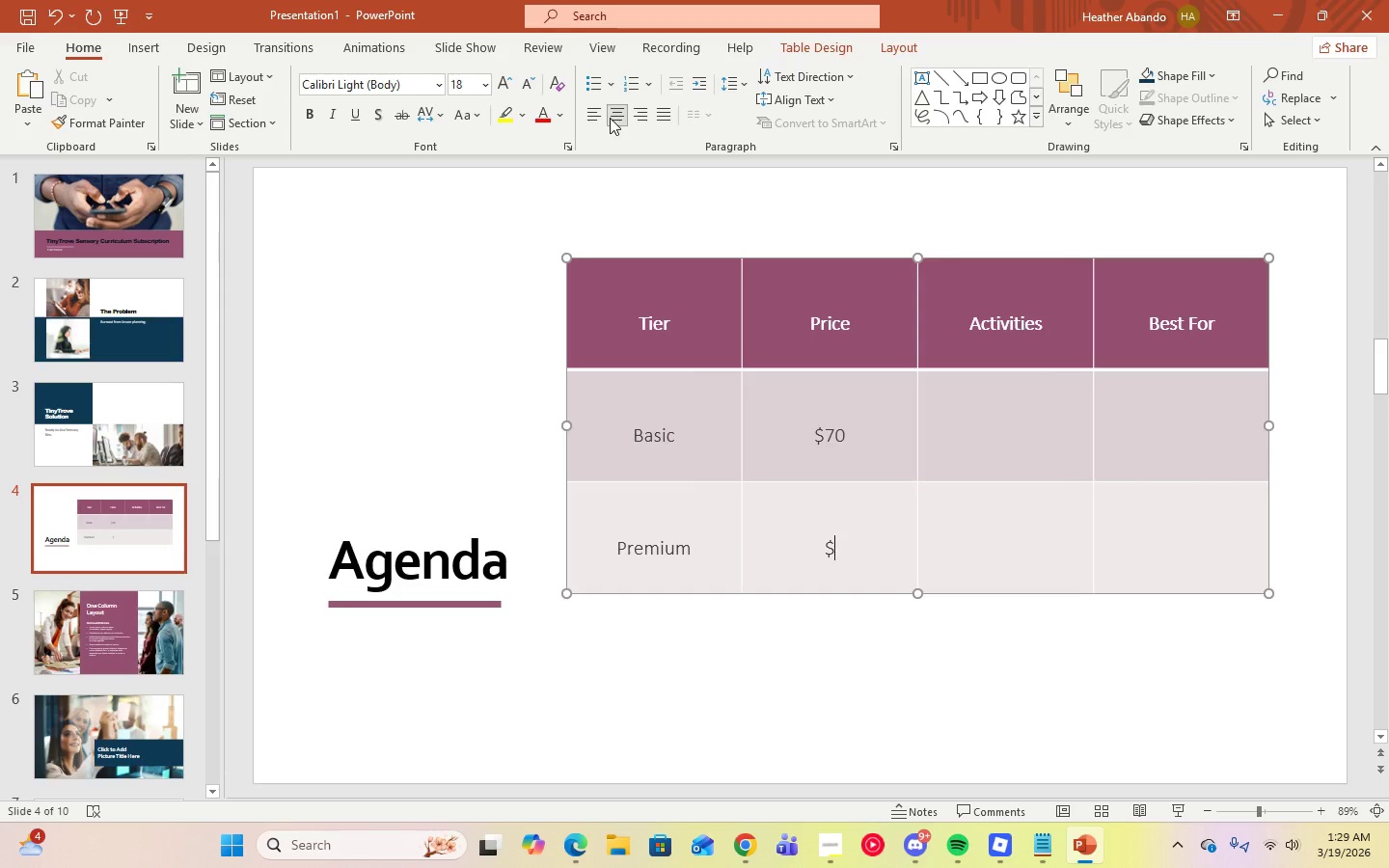 
key(Numpad1)
 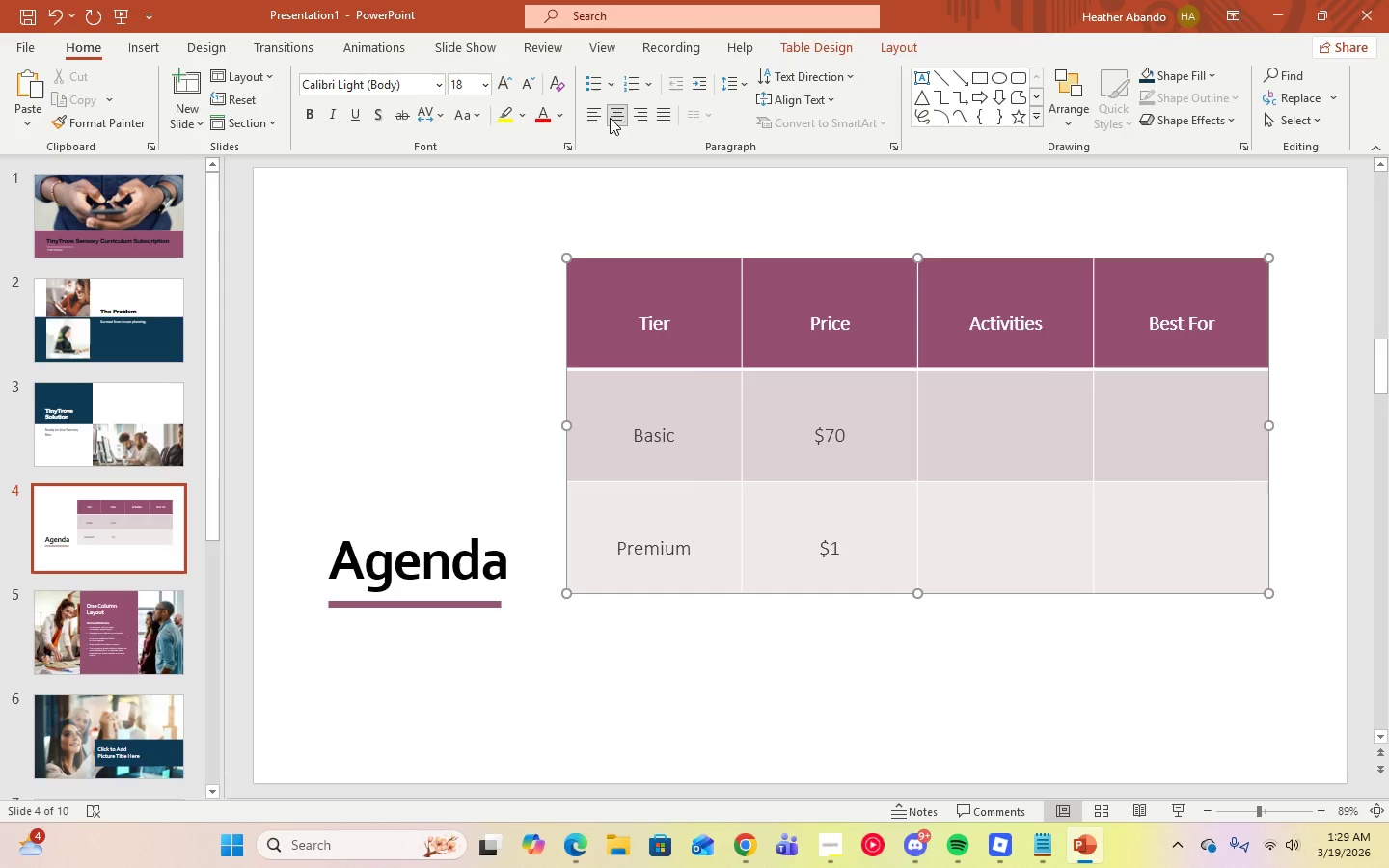 
key(Numpad4)
 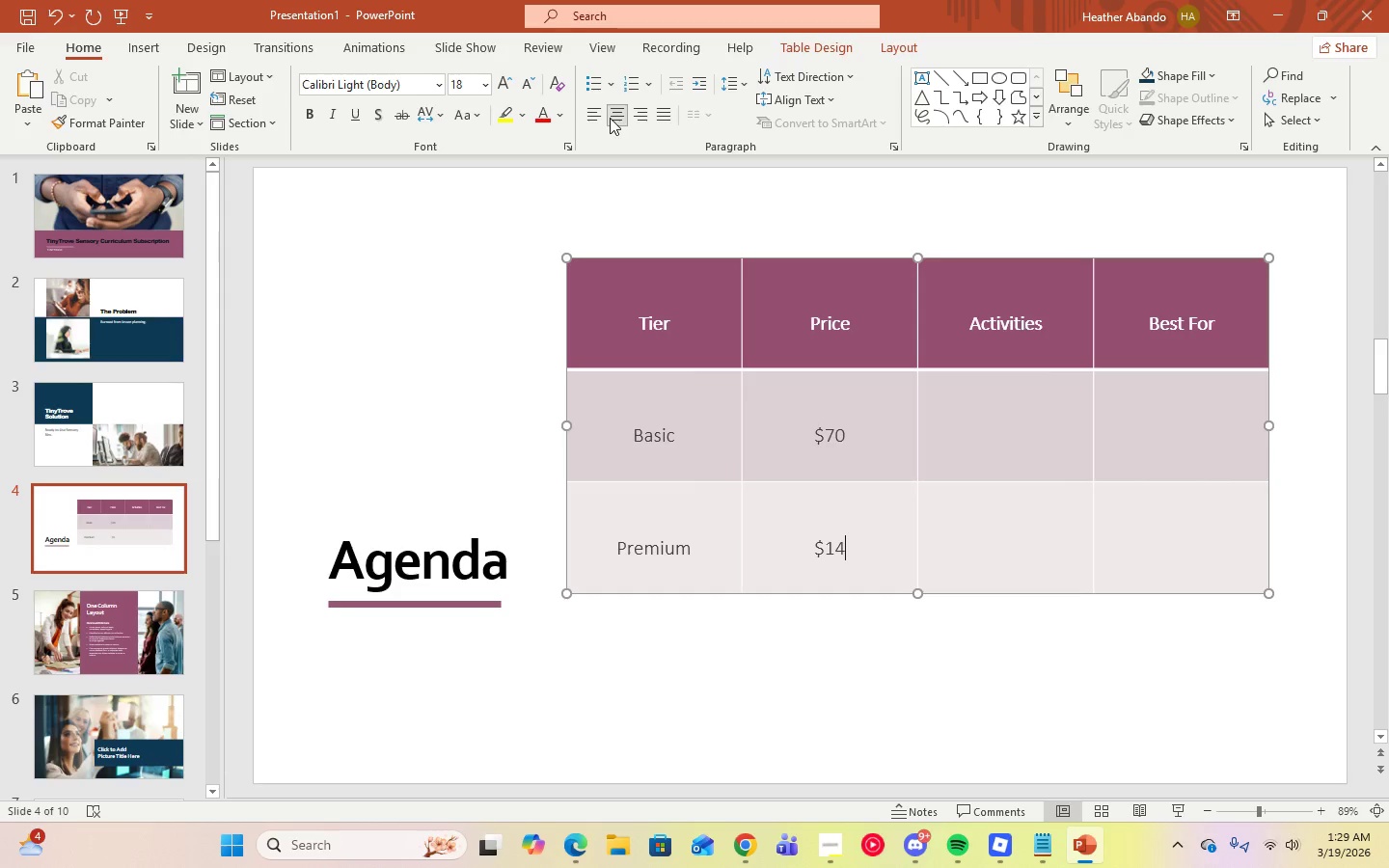 
key(Numpad0)
 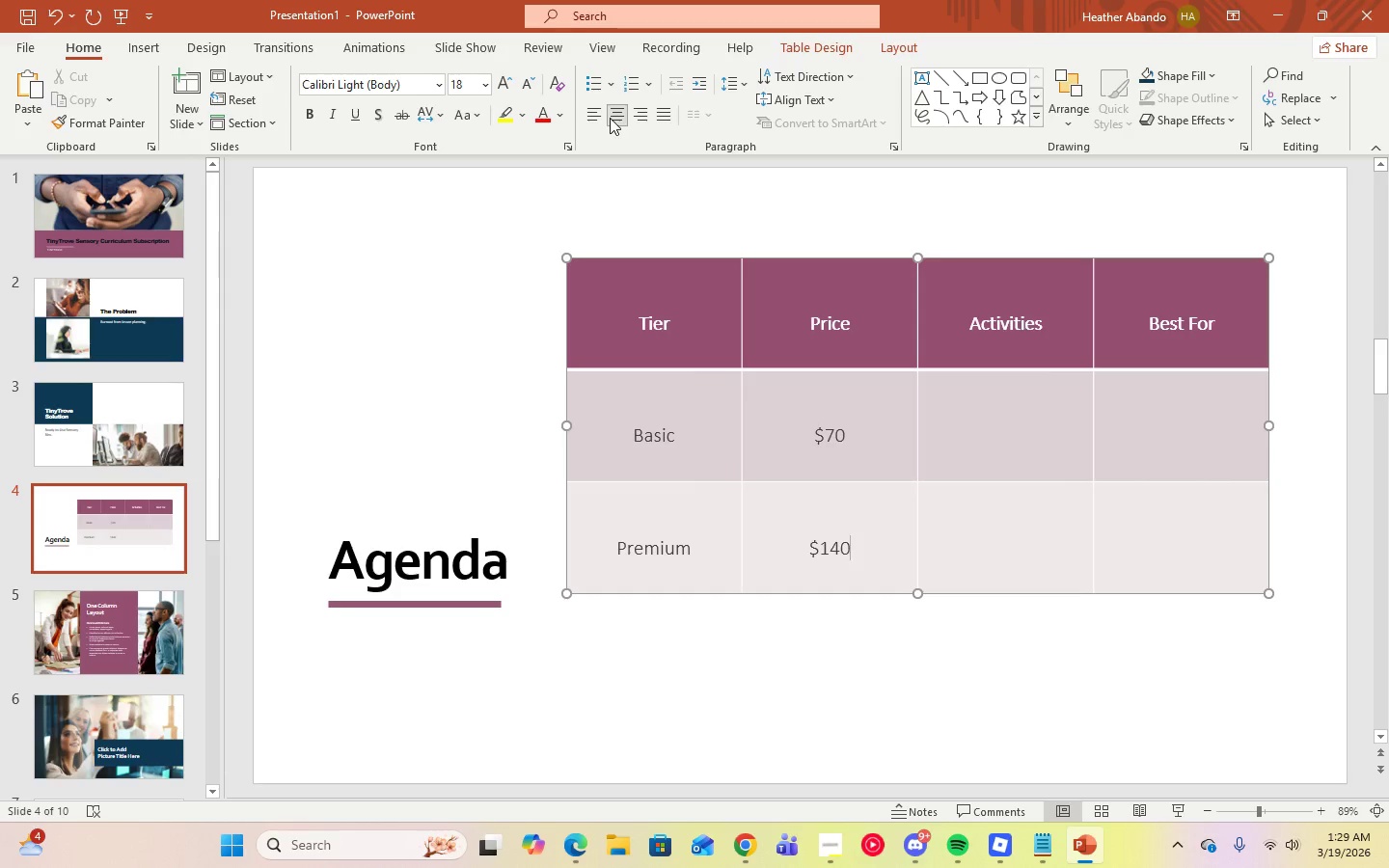 
key(ArrowRight)
 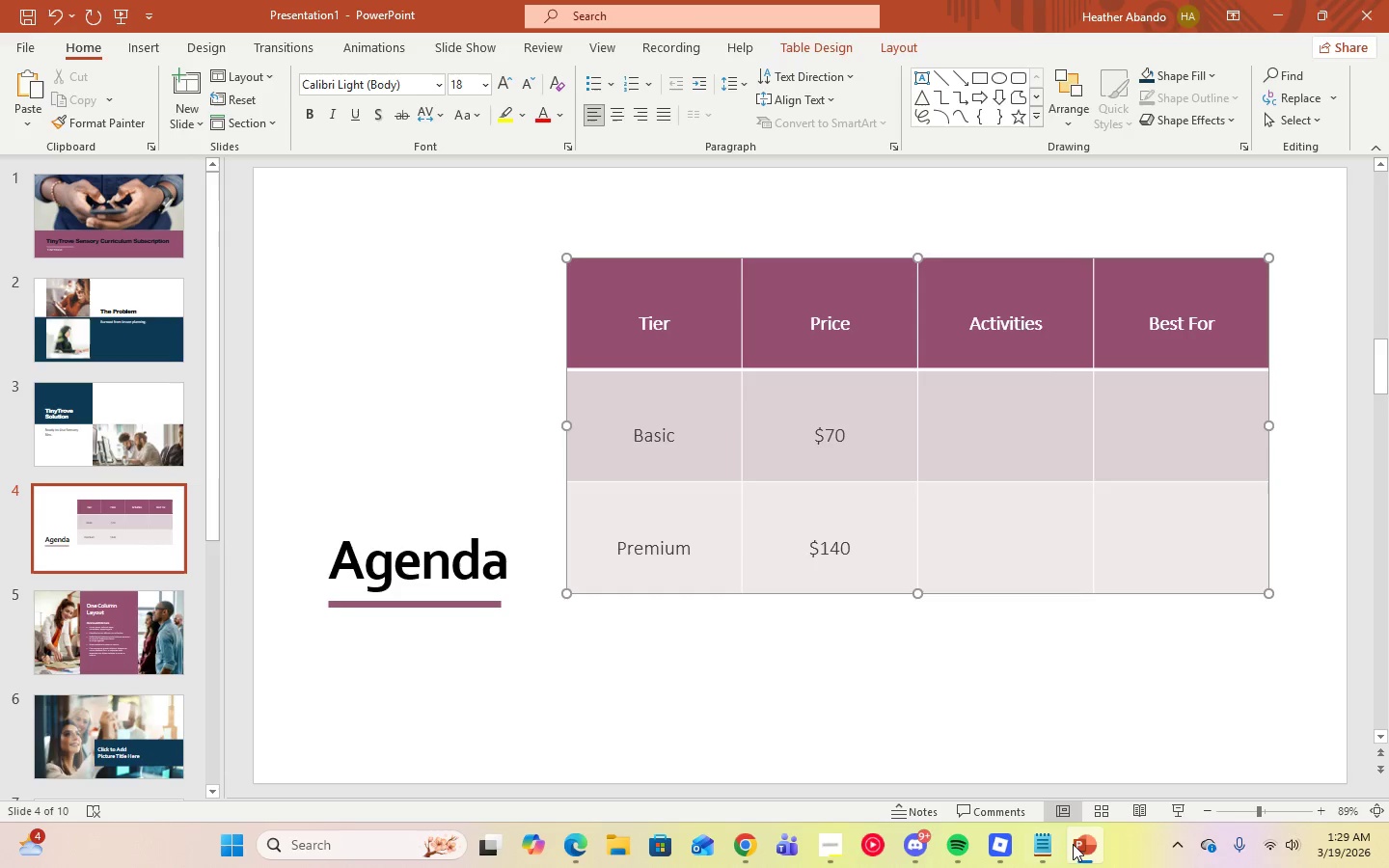 
left_click([1049, 847])
 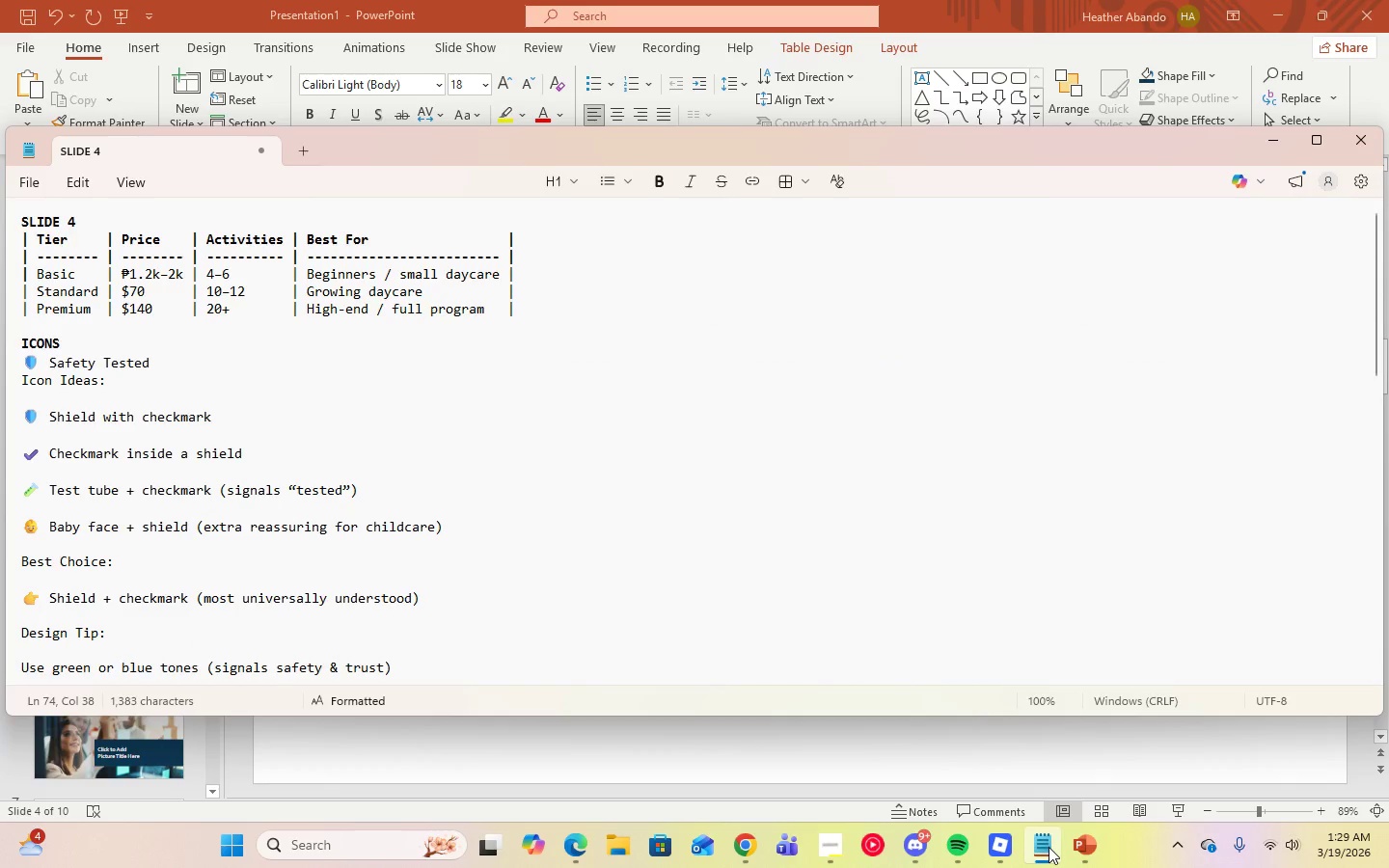 
left_click([1049, 847])
 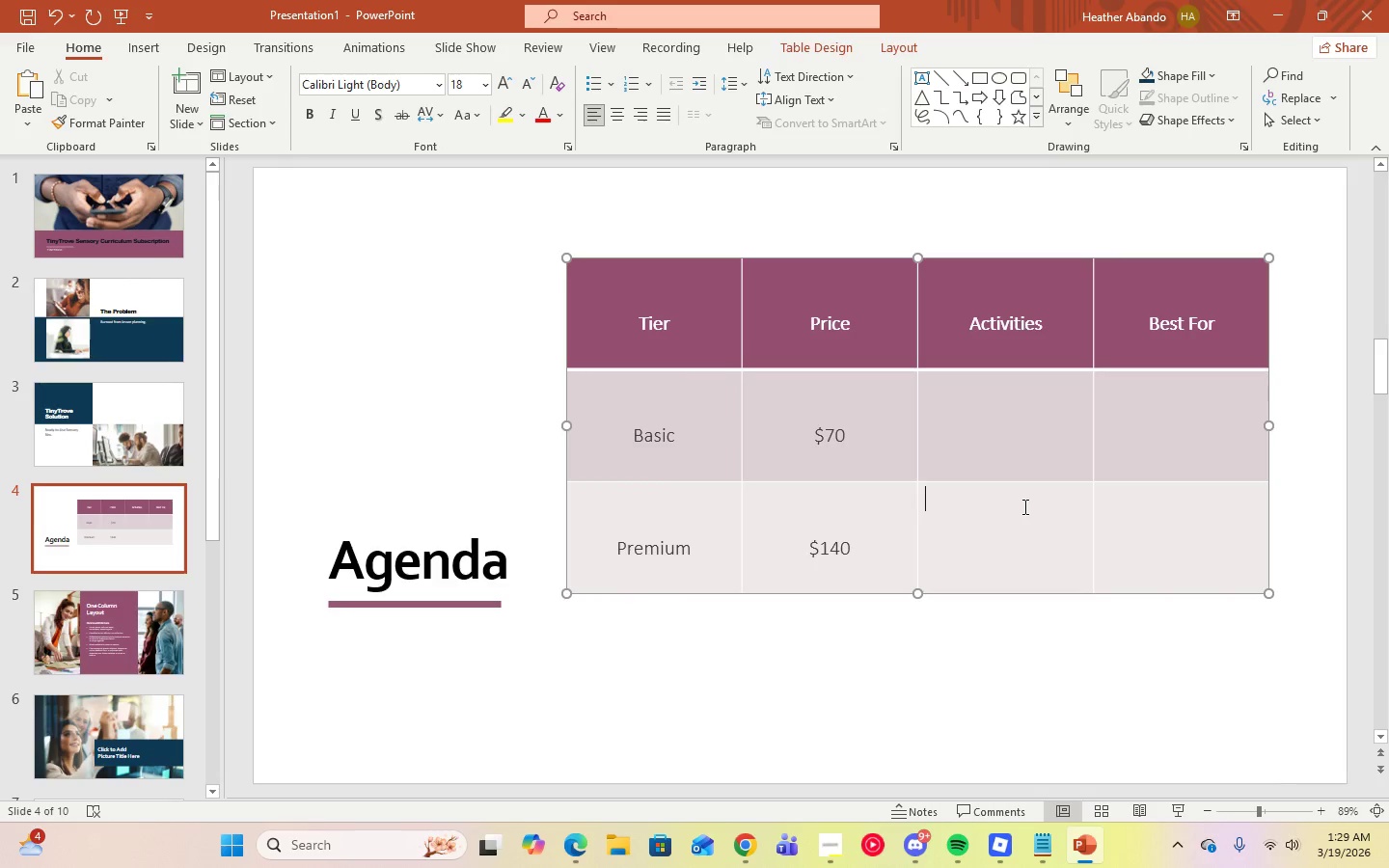 
key(ArrowUp)
 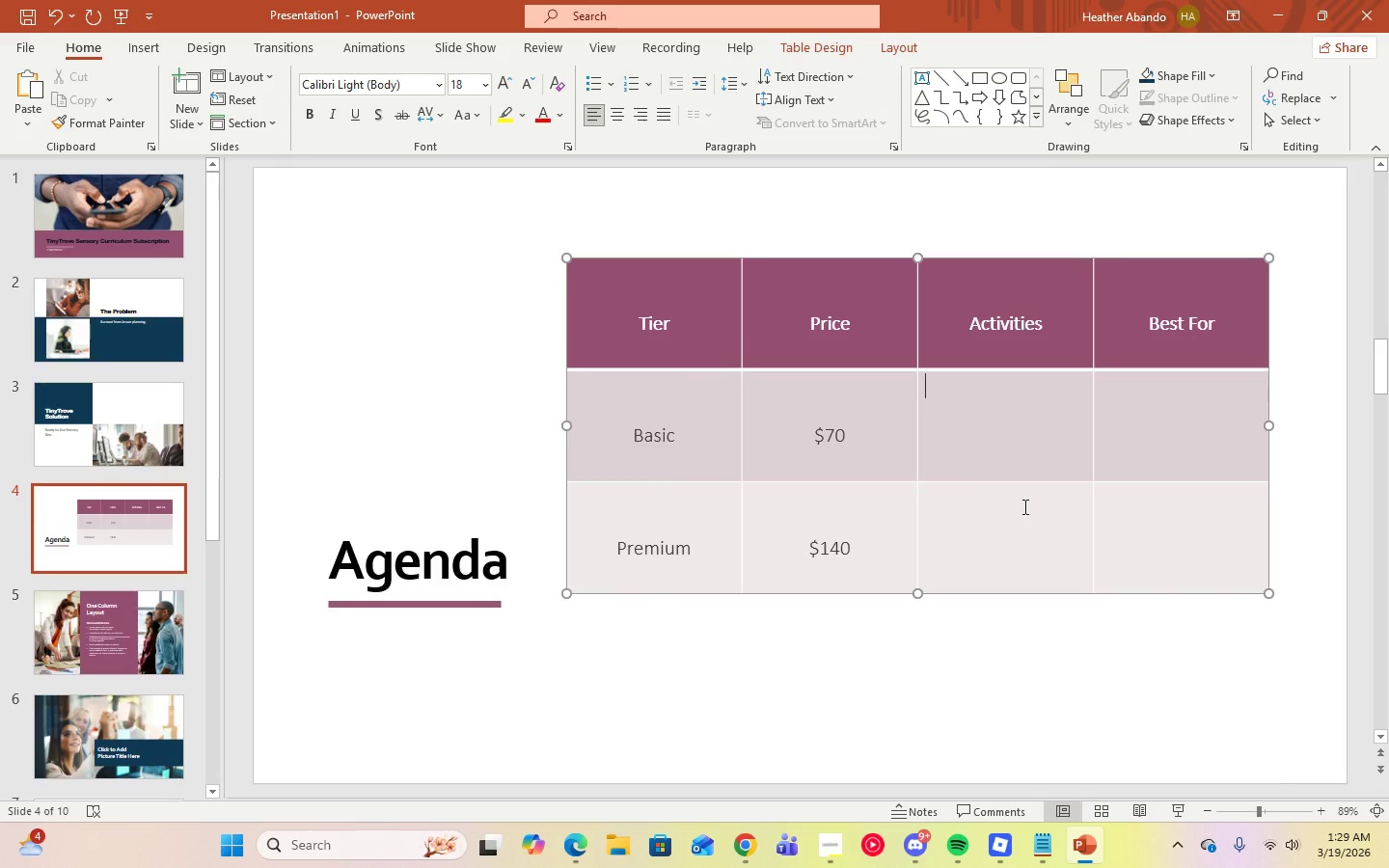 
key(Enter)
 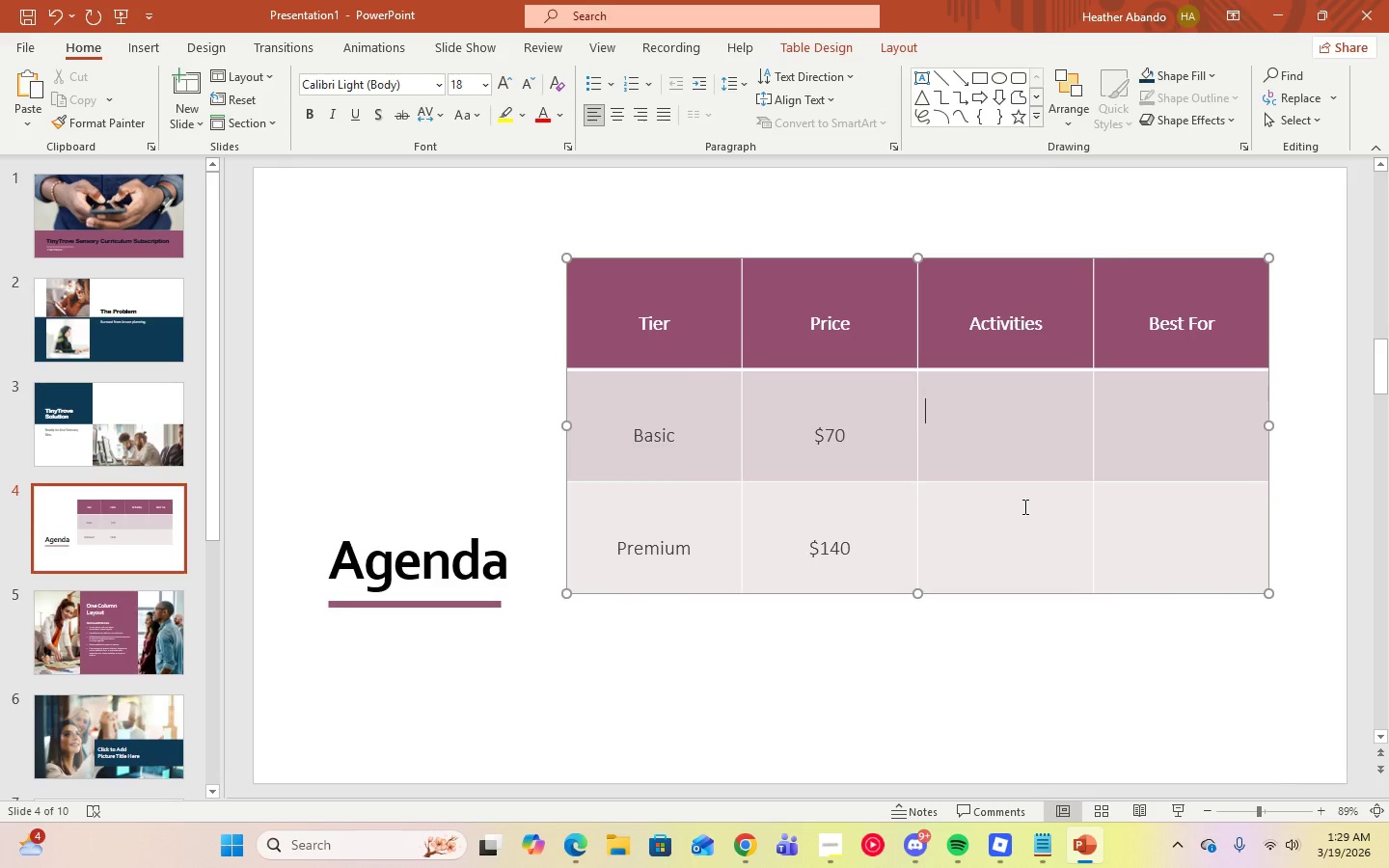 
key(Enter)
 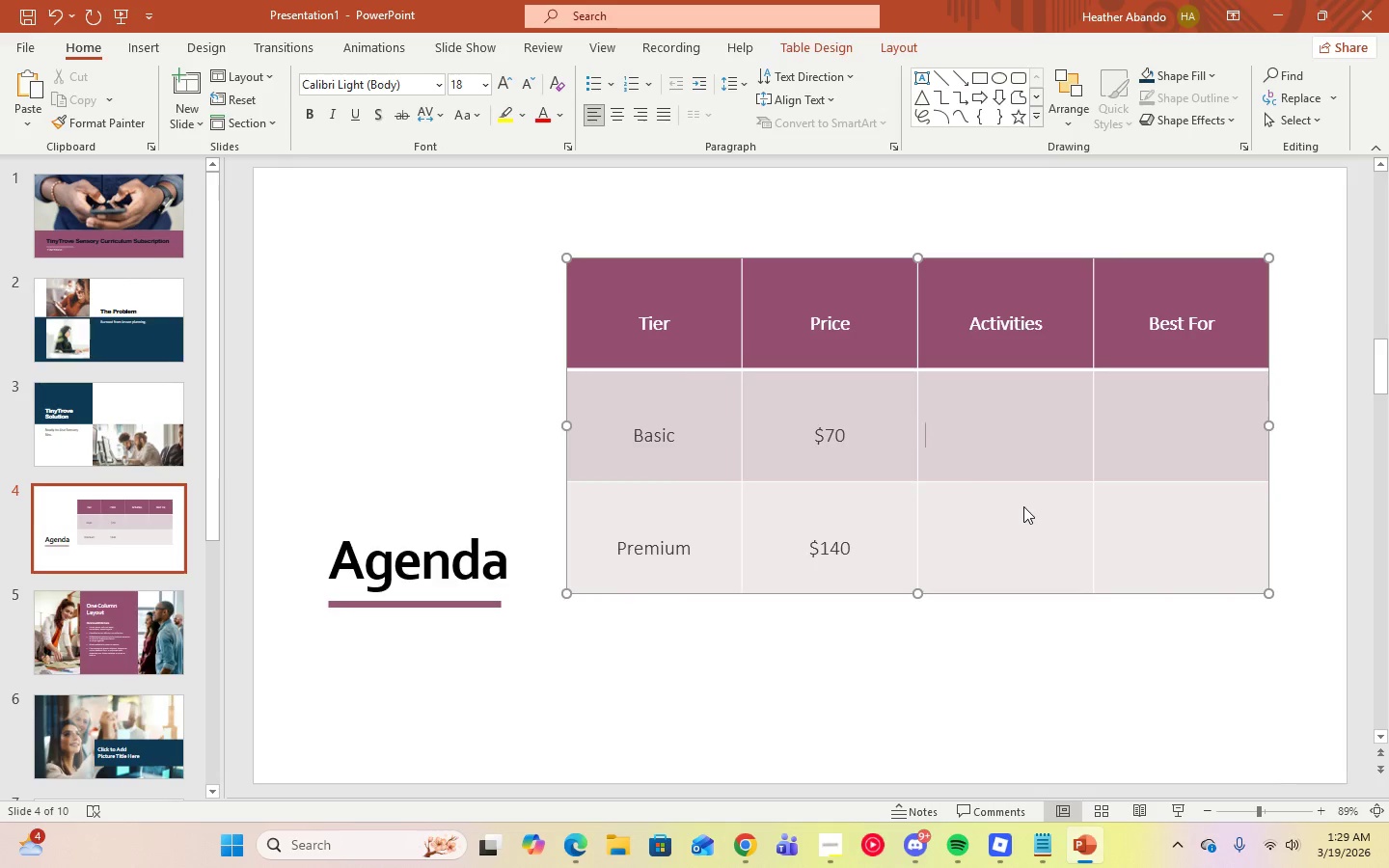 
key(Numpad1)
 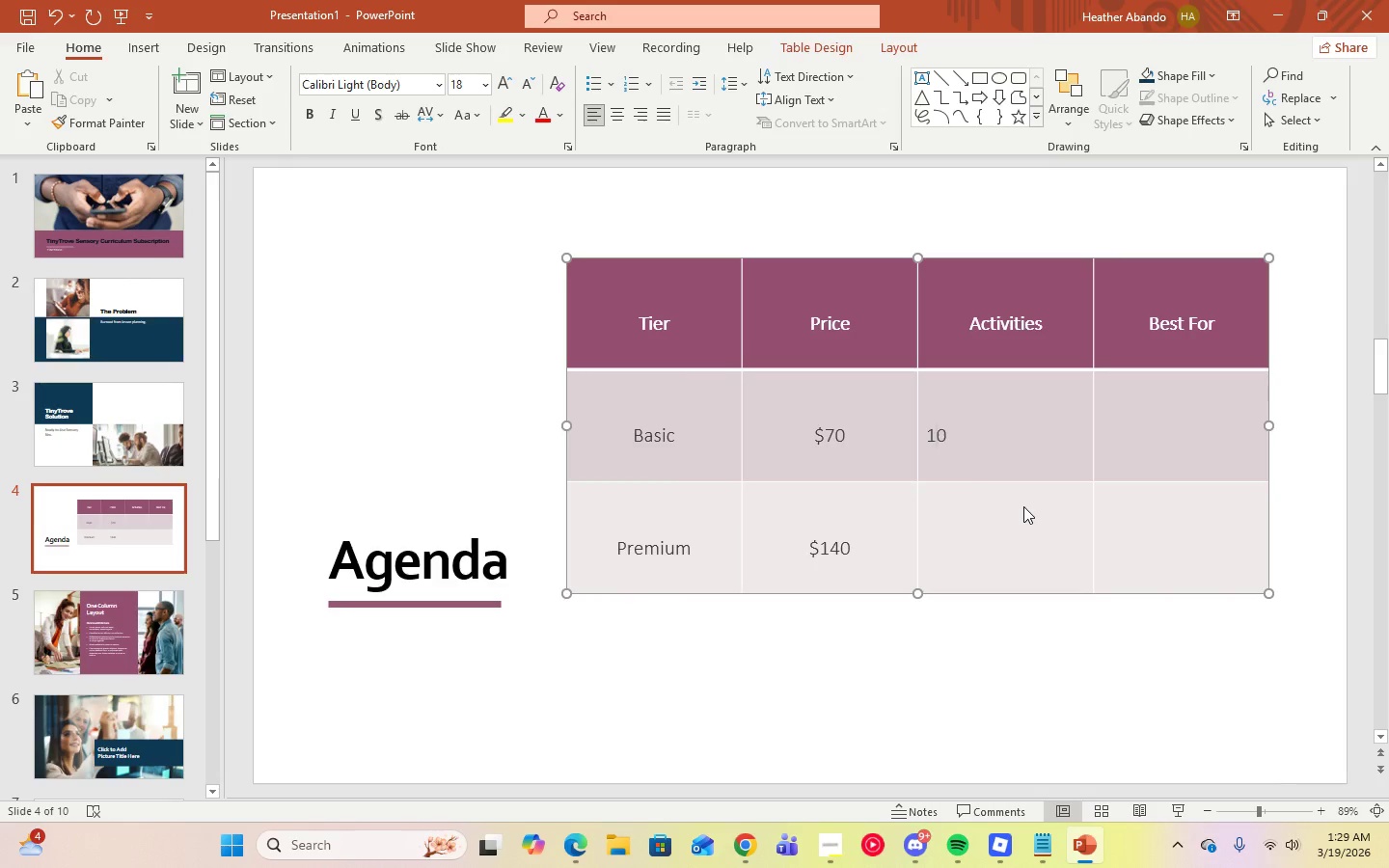 
key(Numpad0)
 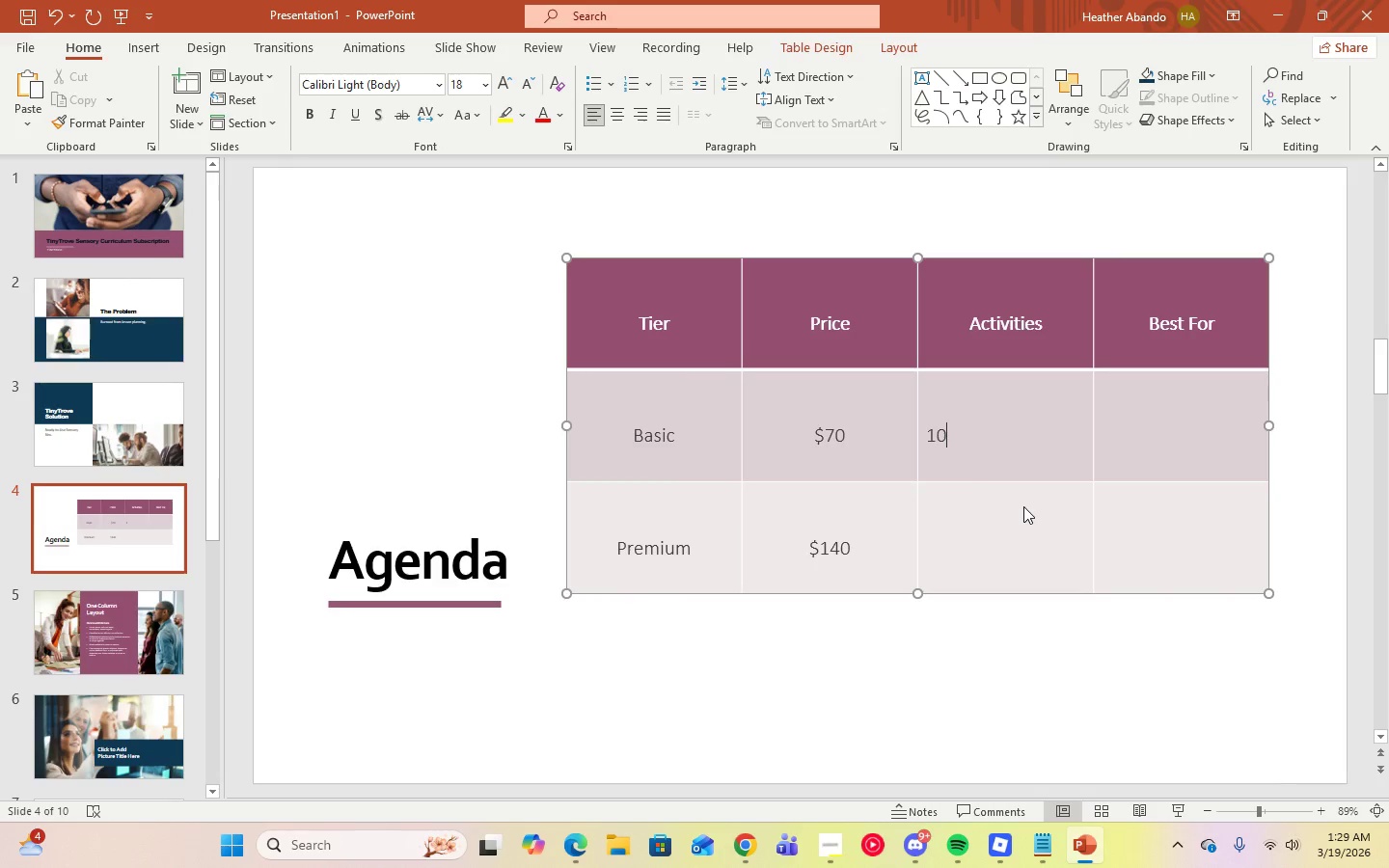 
key(Minus)
 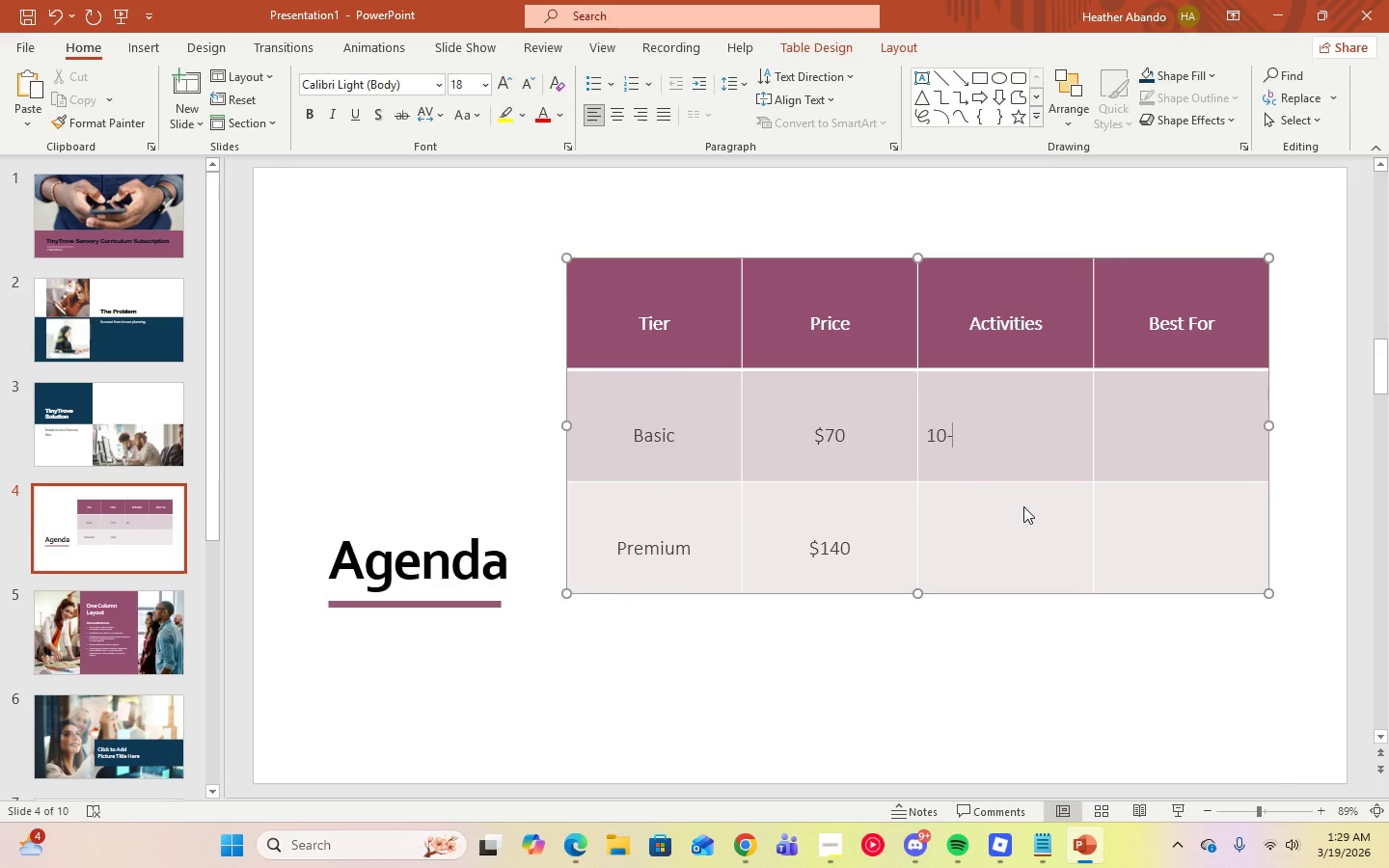 
key(Numpad1)
 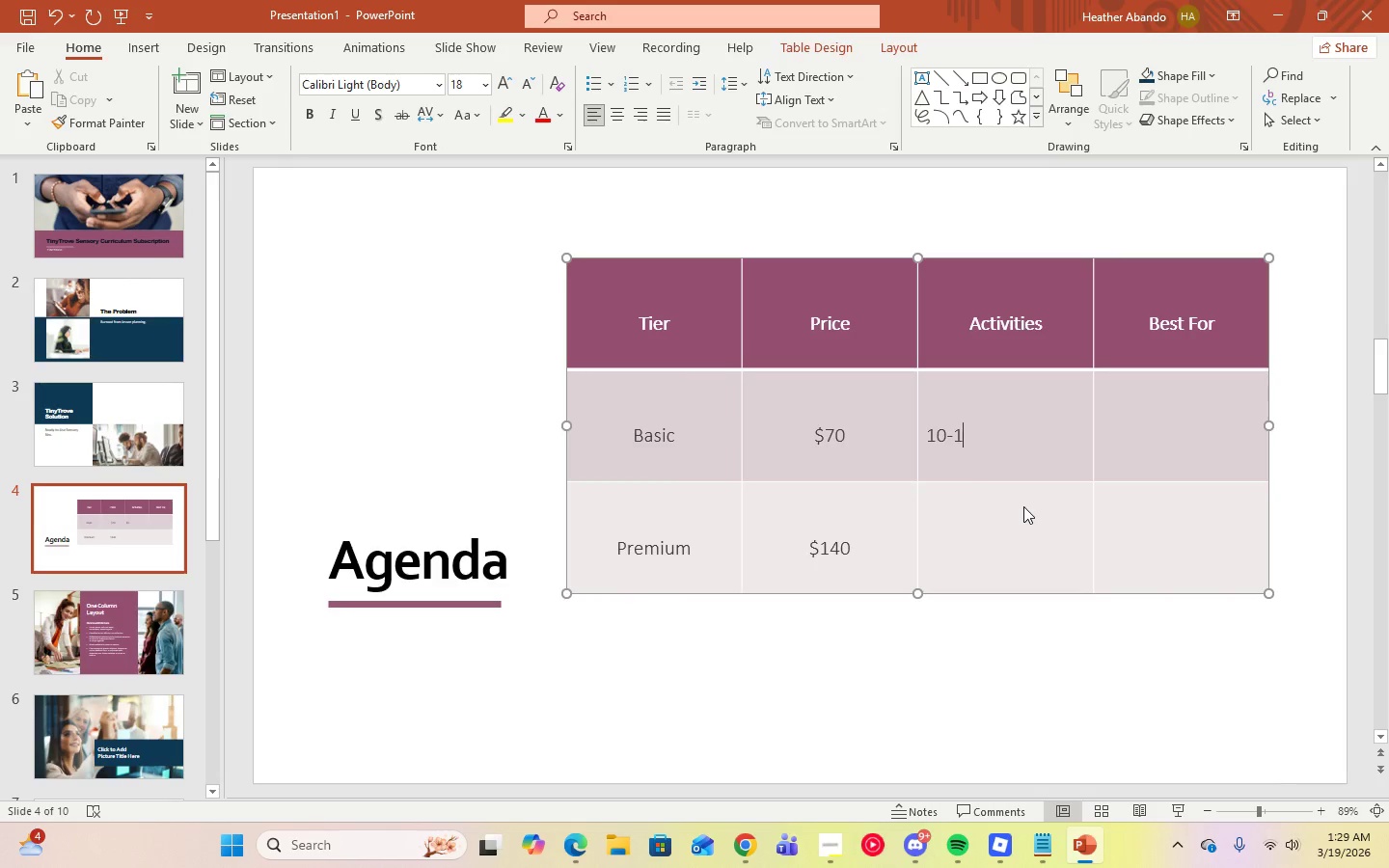 
key(Numpad2)